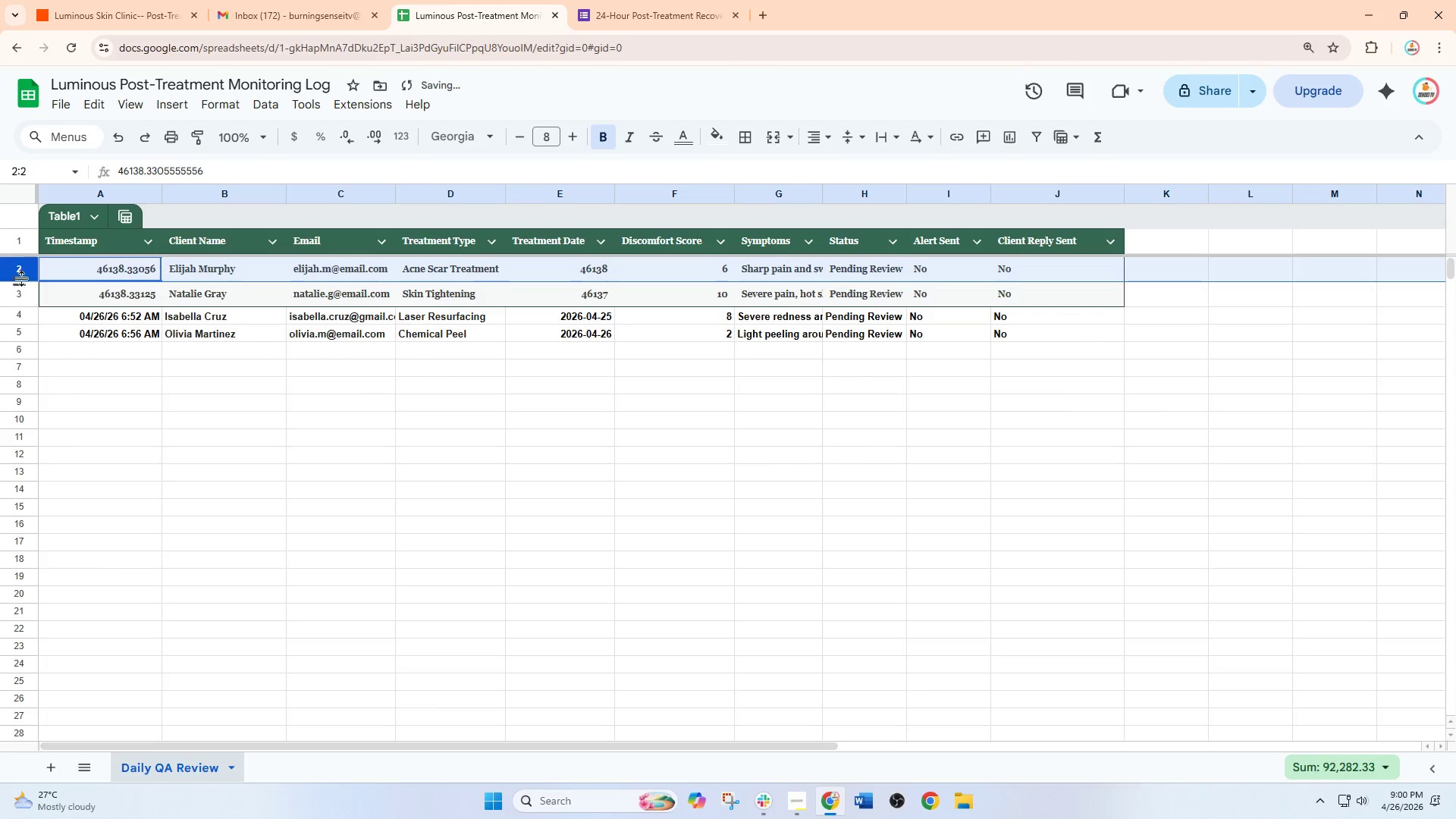 
right_click([17, 269])
 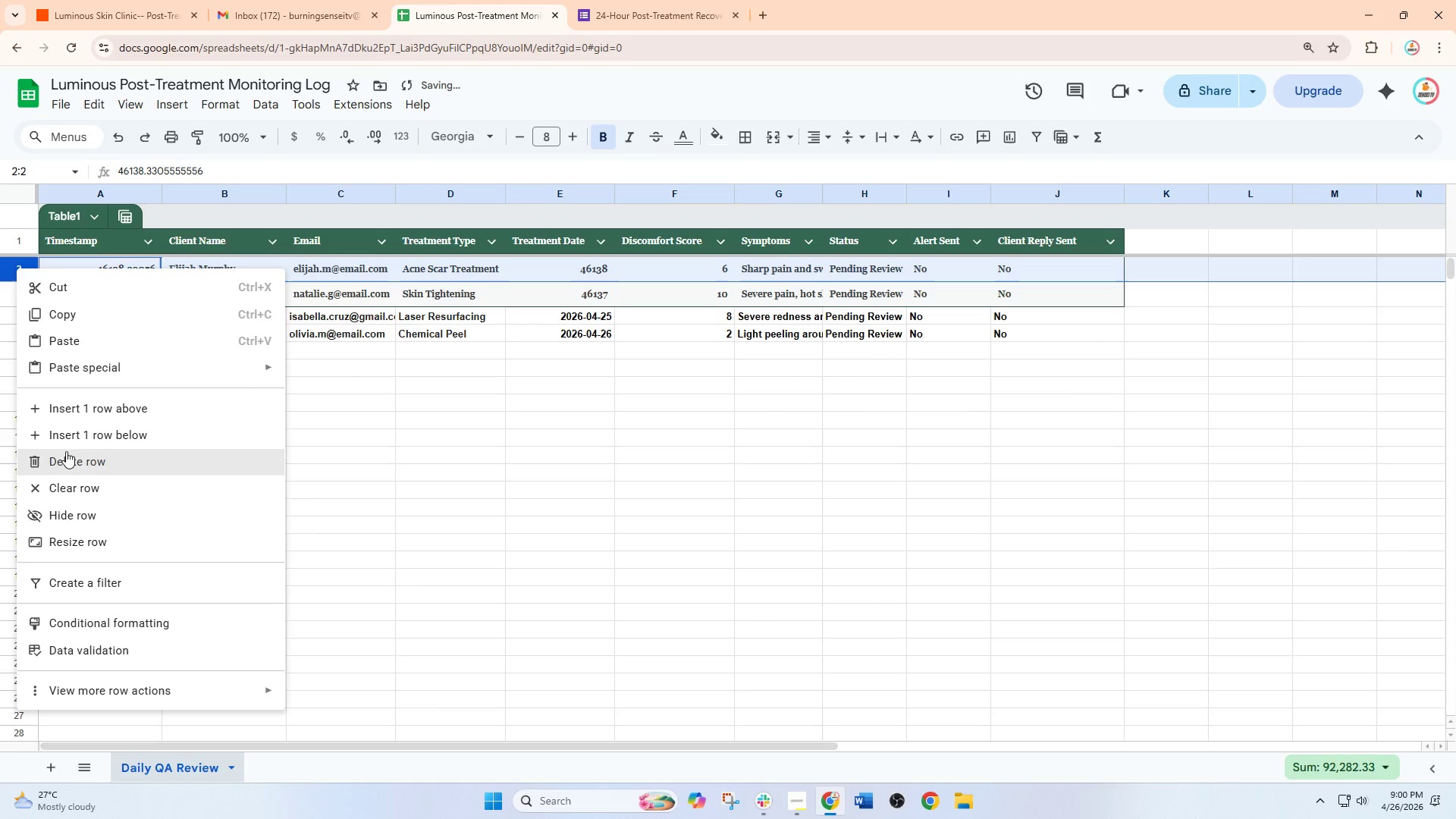 
left_click([67, 454])
 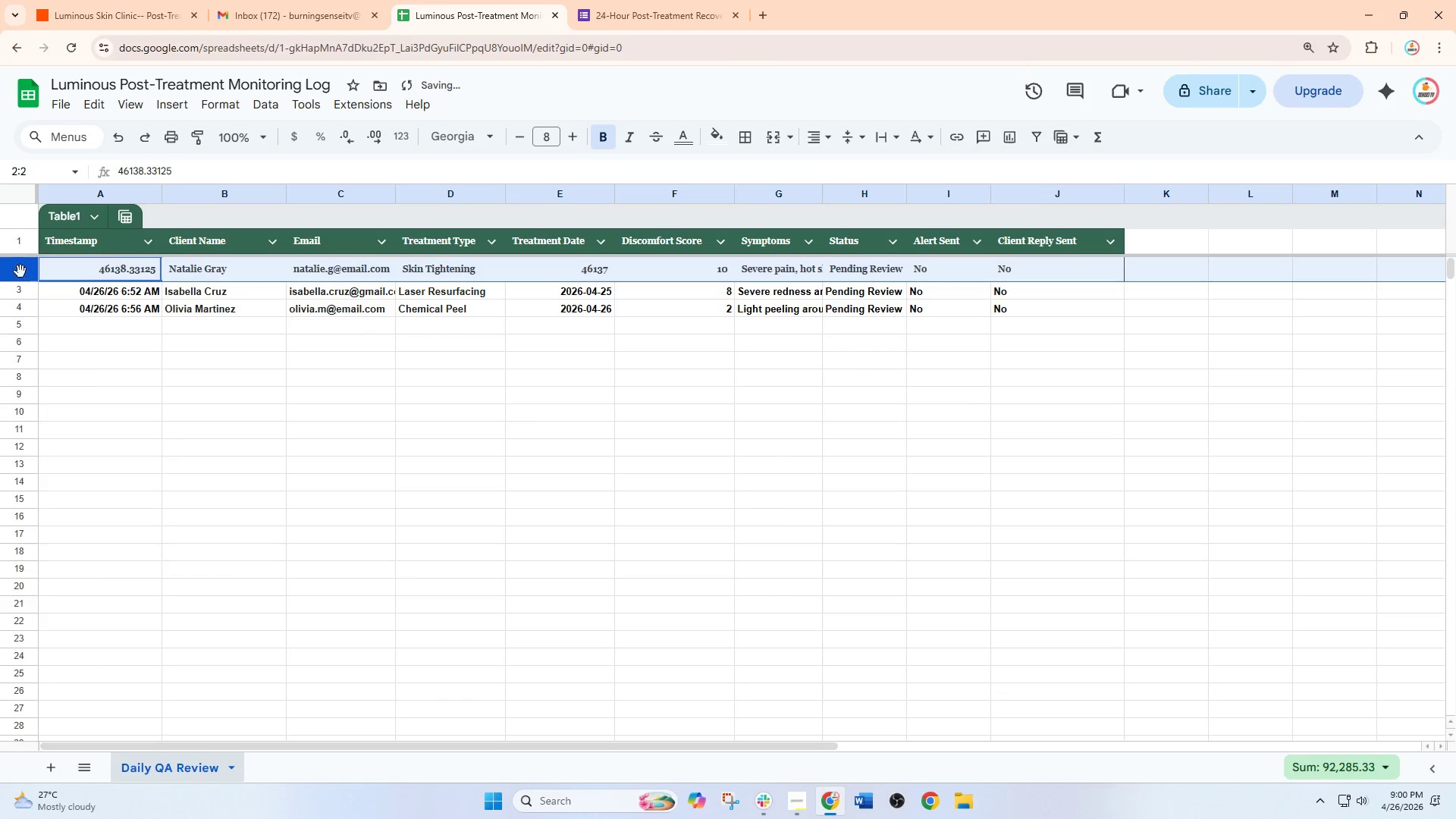 
right_click([16, 269])
 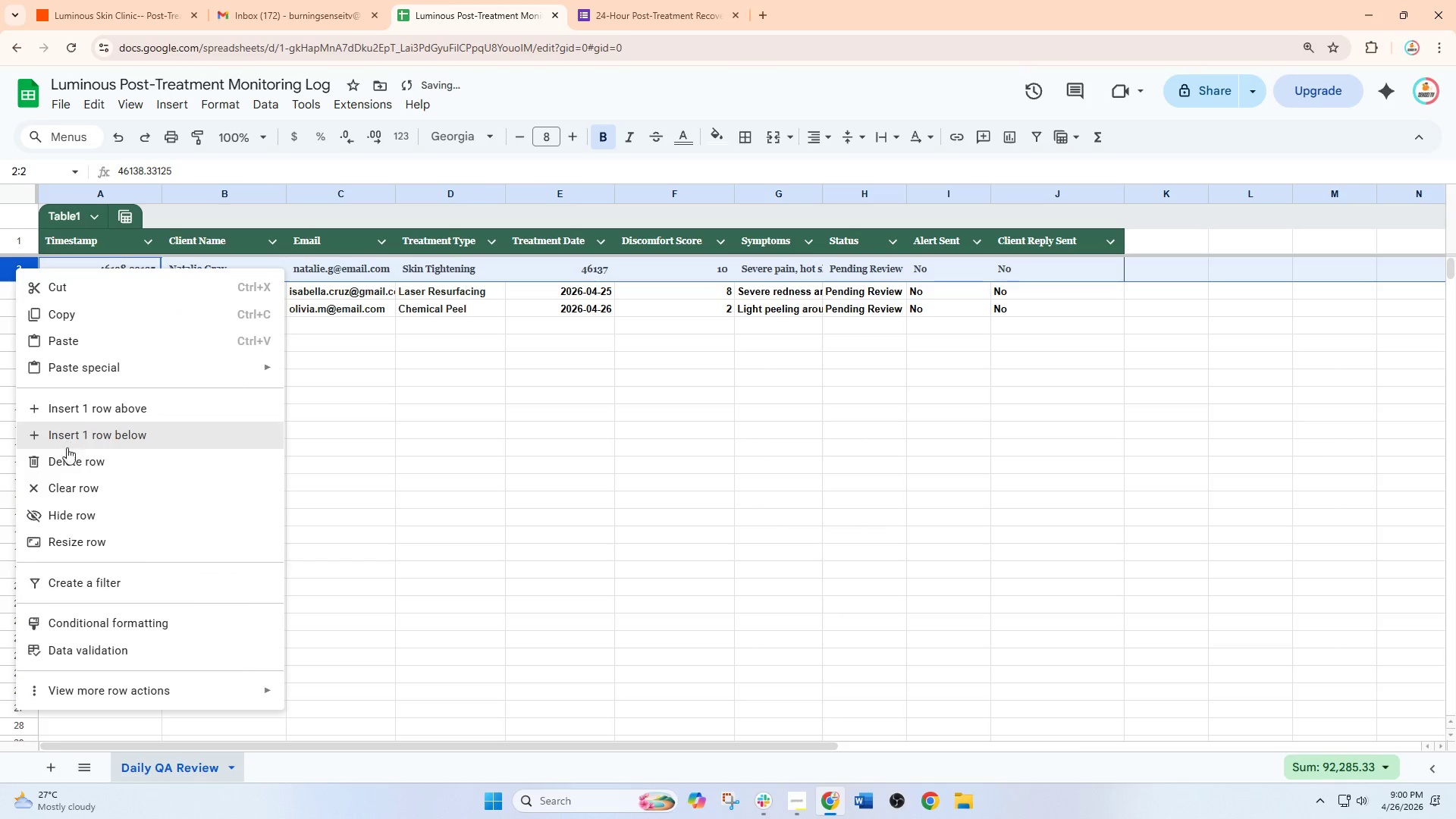 
left_click([71, 456])
 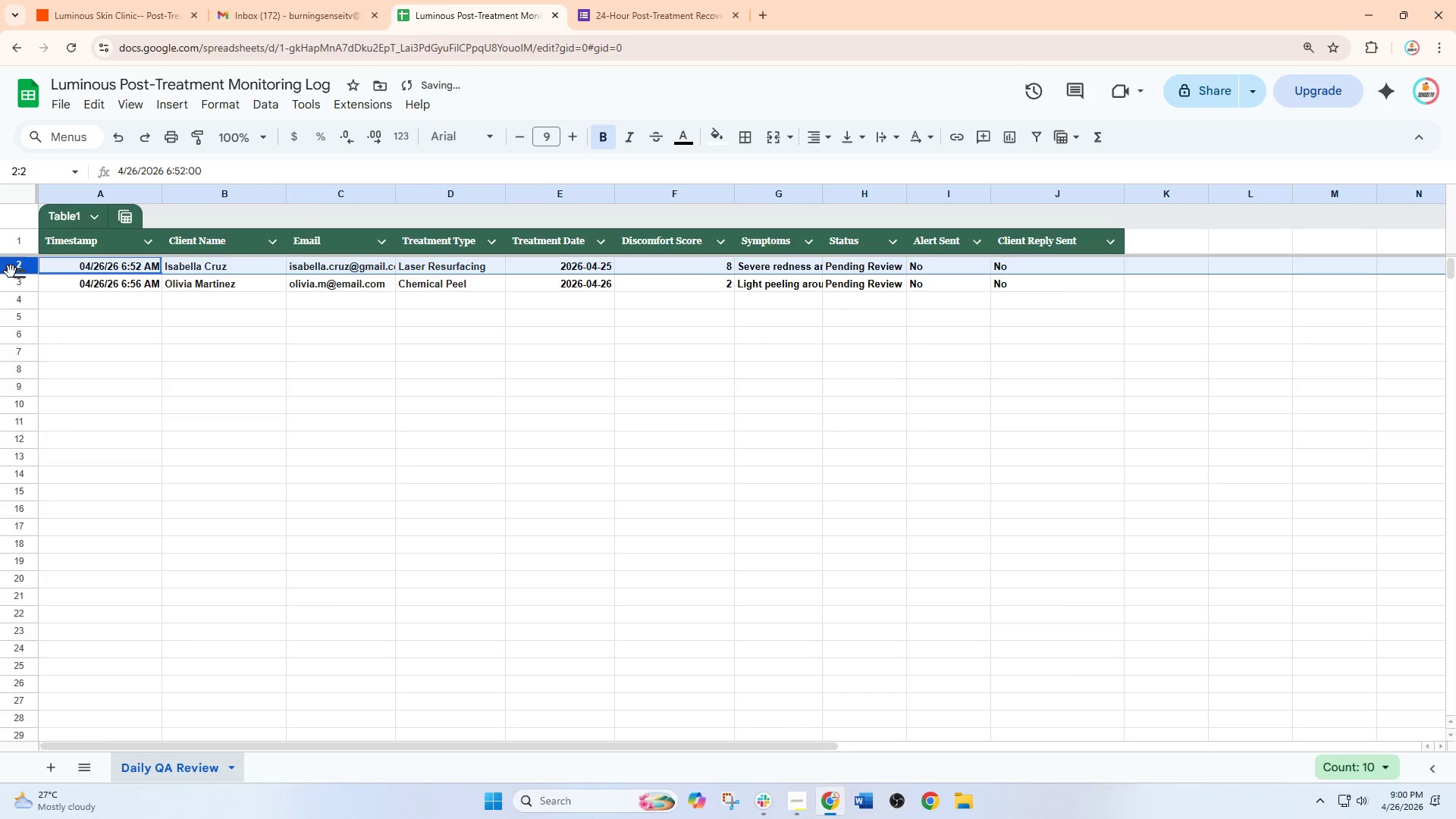 
right_click([11, 268])
 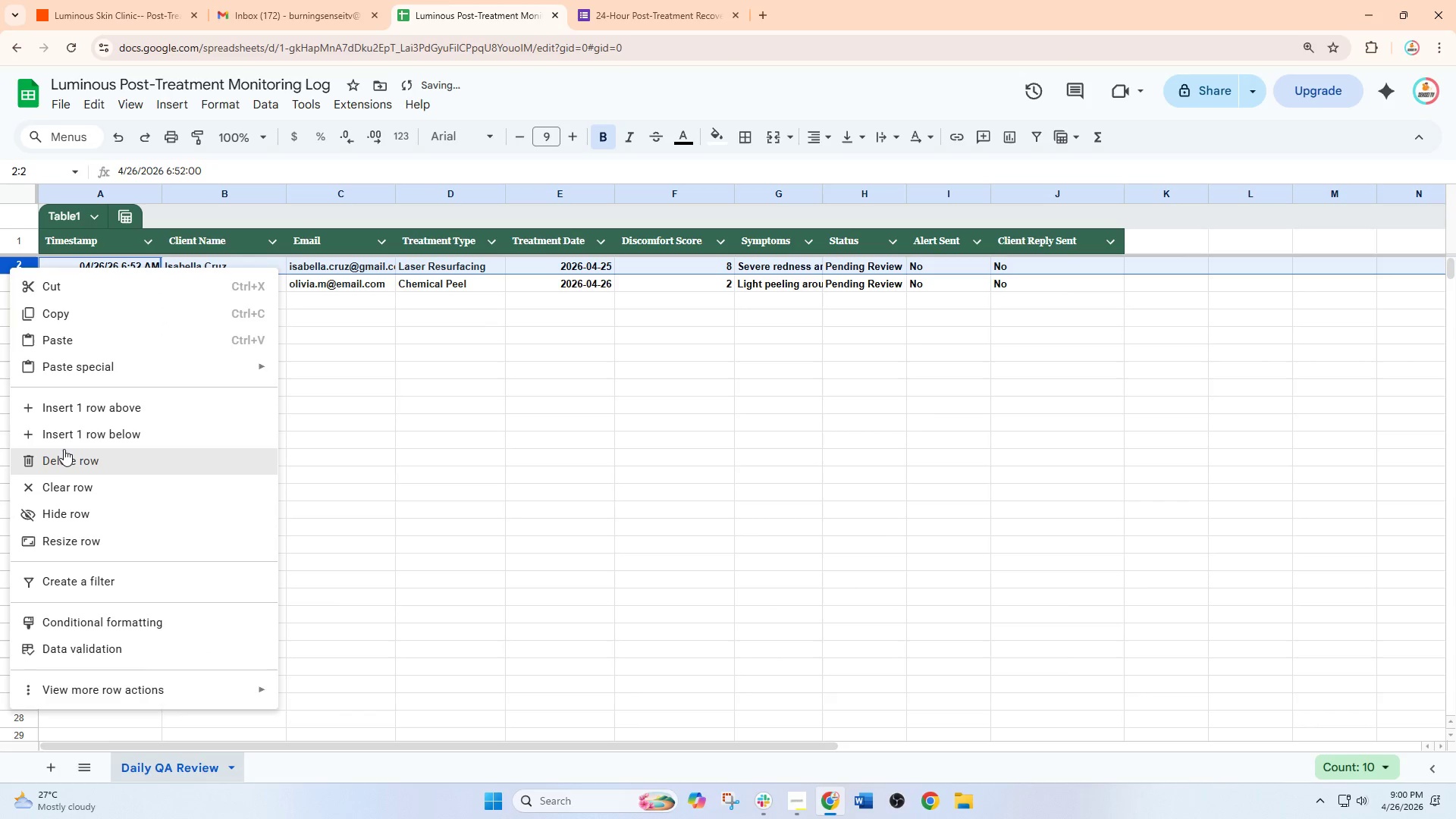 
left_click([64, 457])
 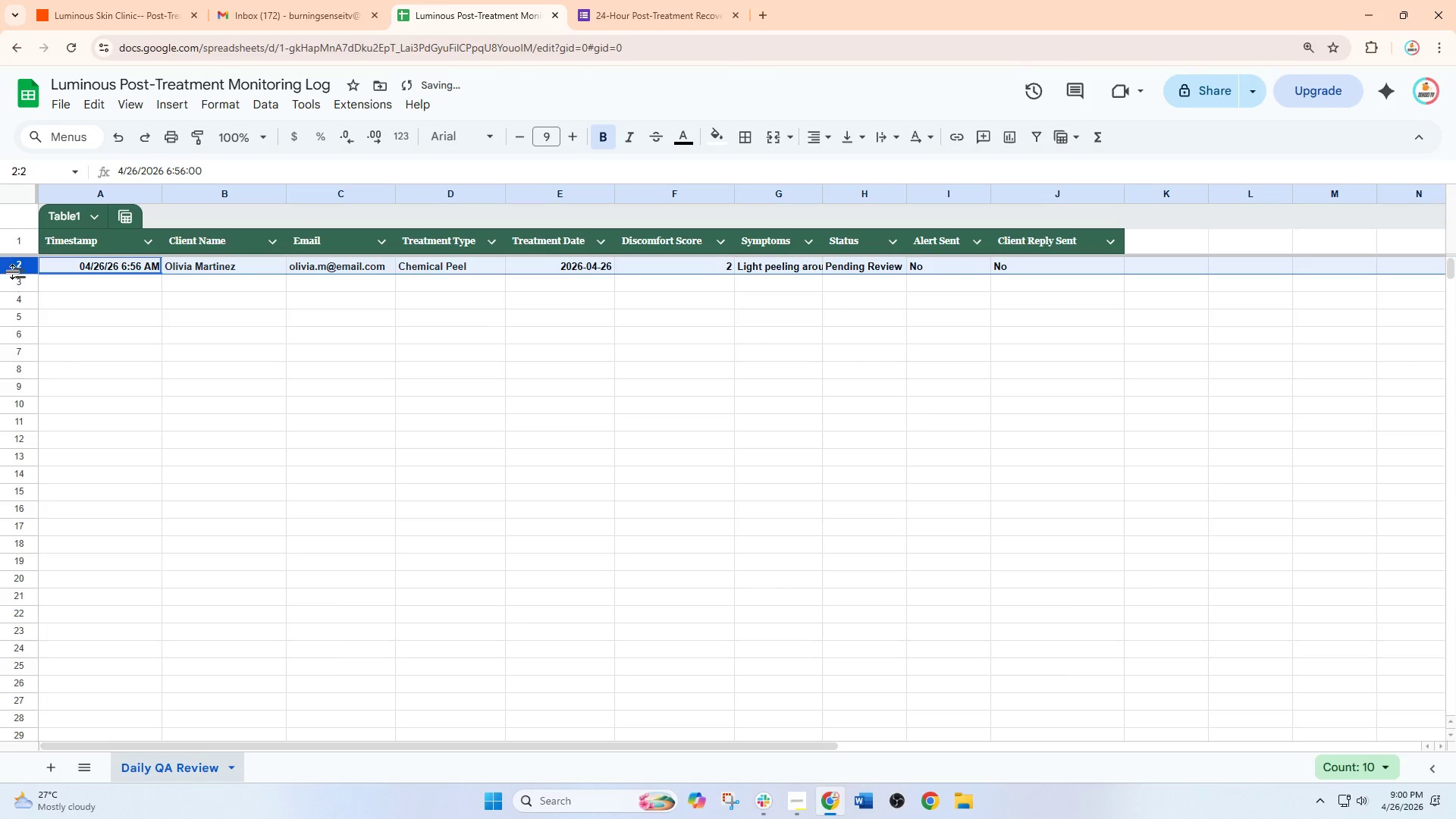 
right_click([13, 268])
 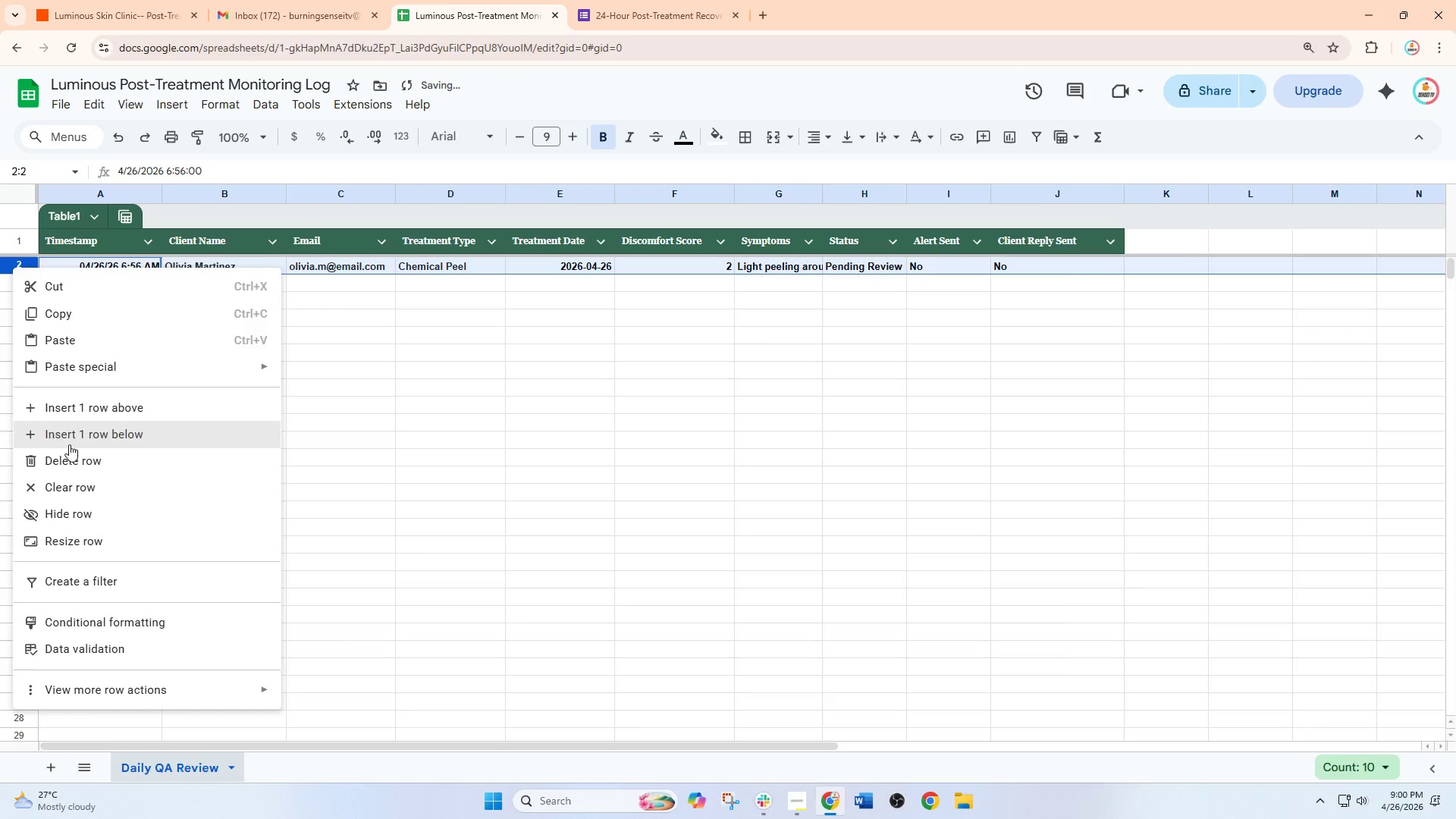 
left_click([71, 457])
 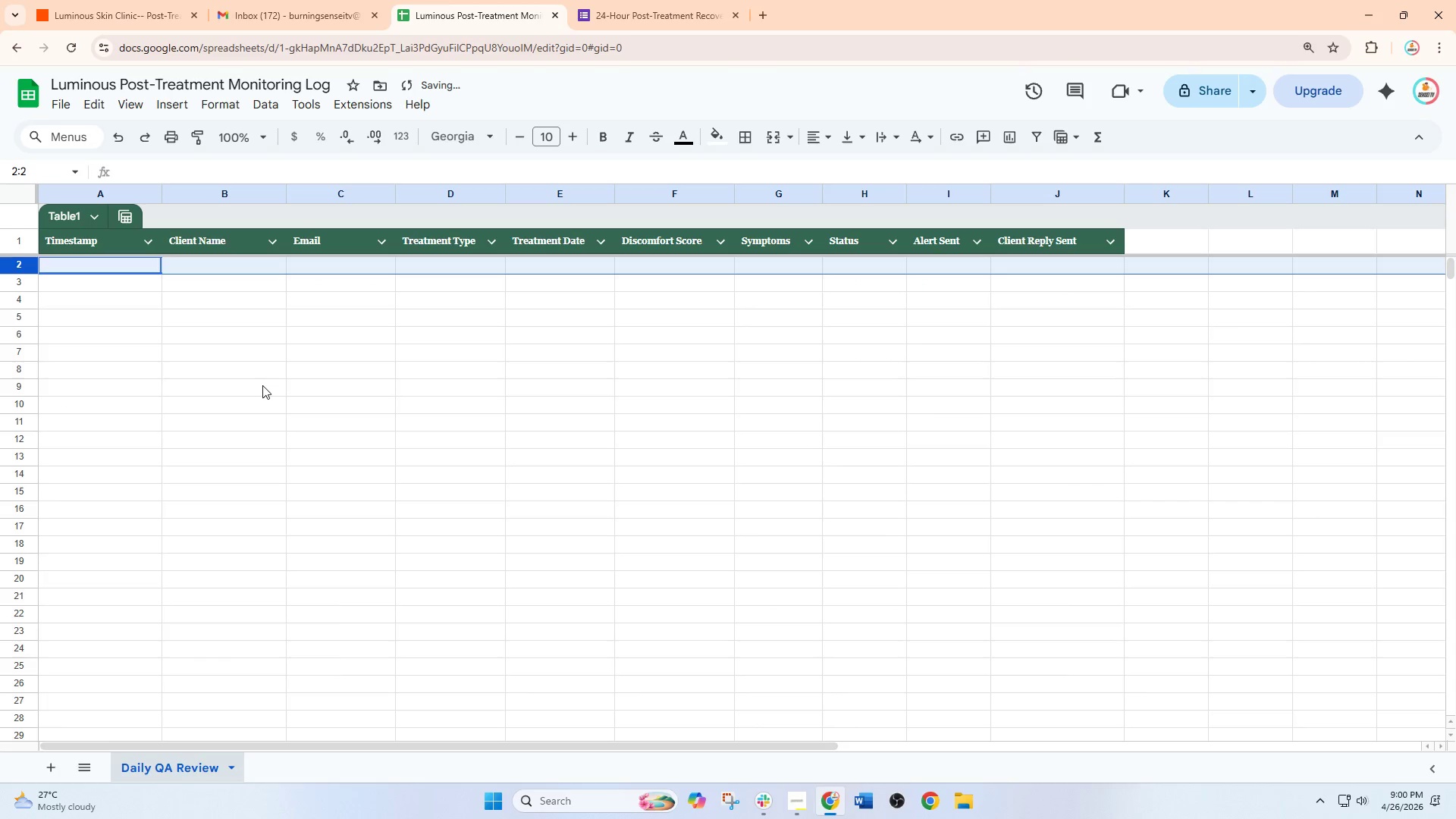 
left_click([290, 385])
 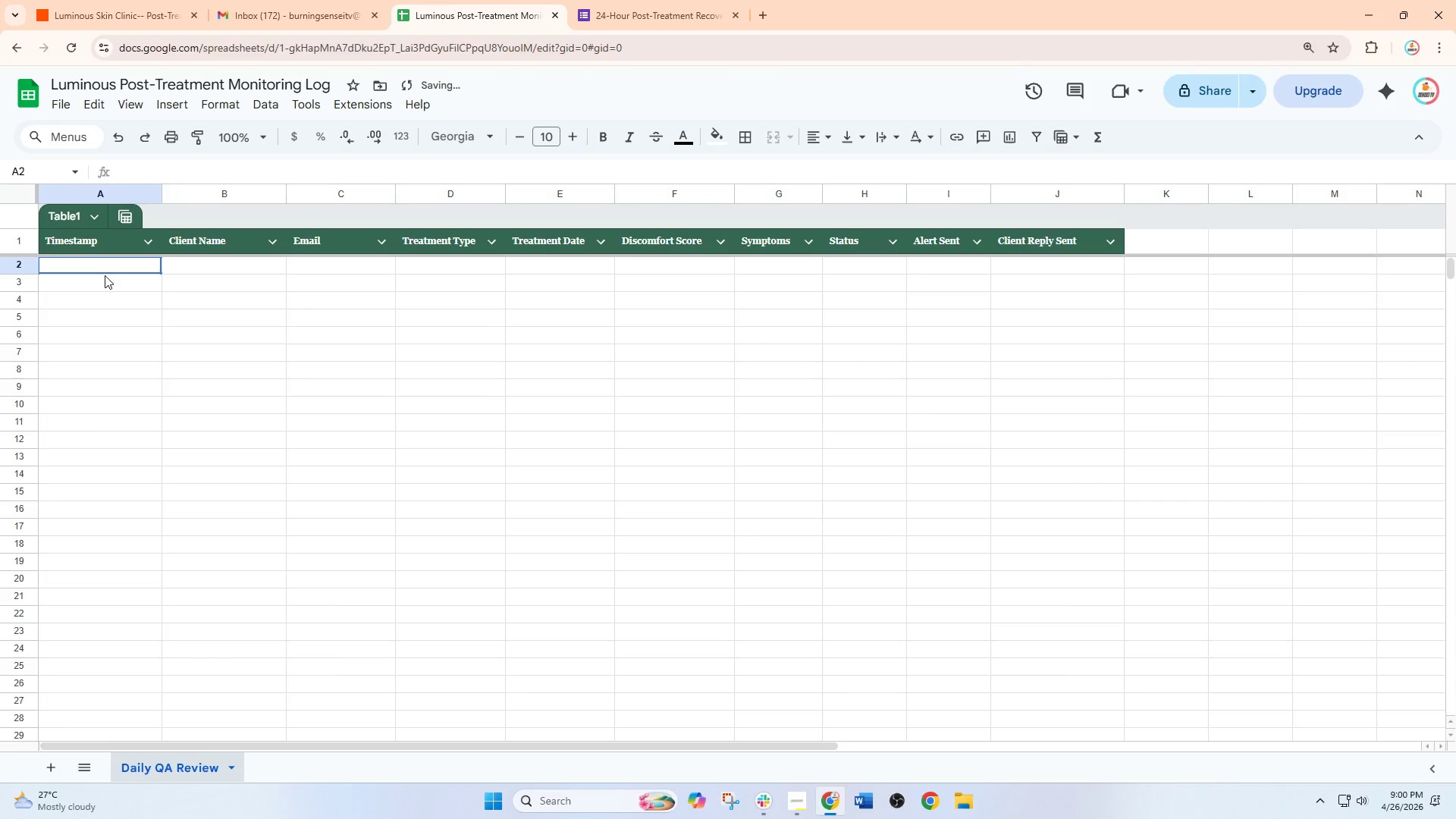 
double_click([104, 271])
 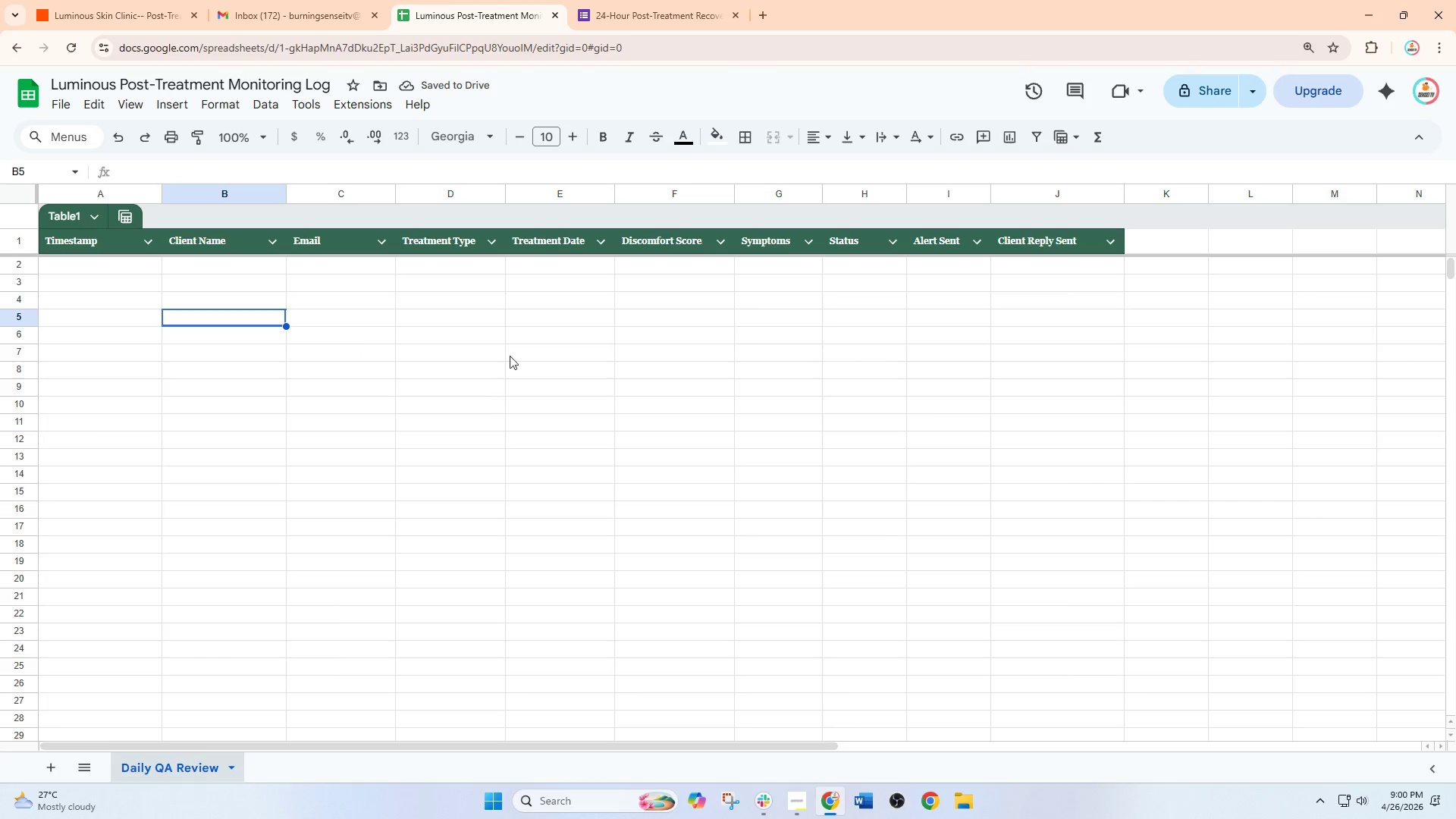 
scroll: coordinate [615, 377], scroll_direction: up, amount: 3.0
 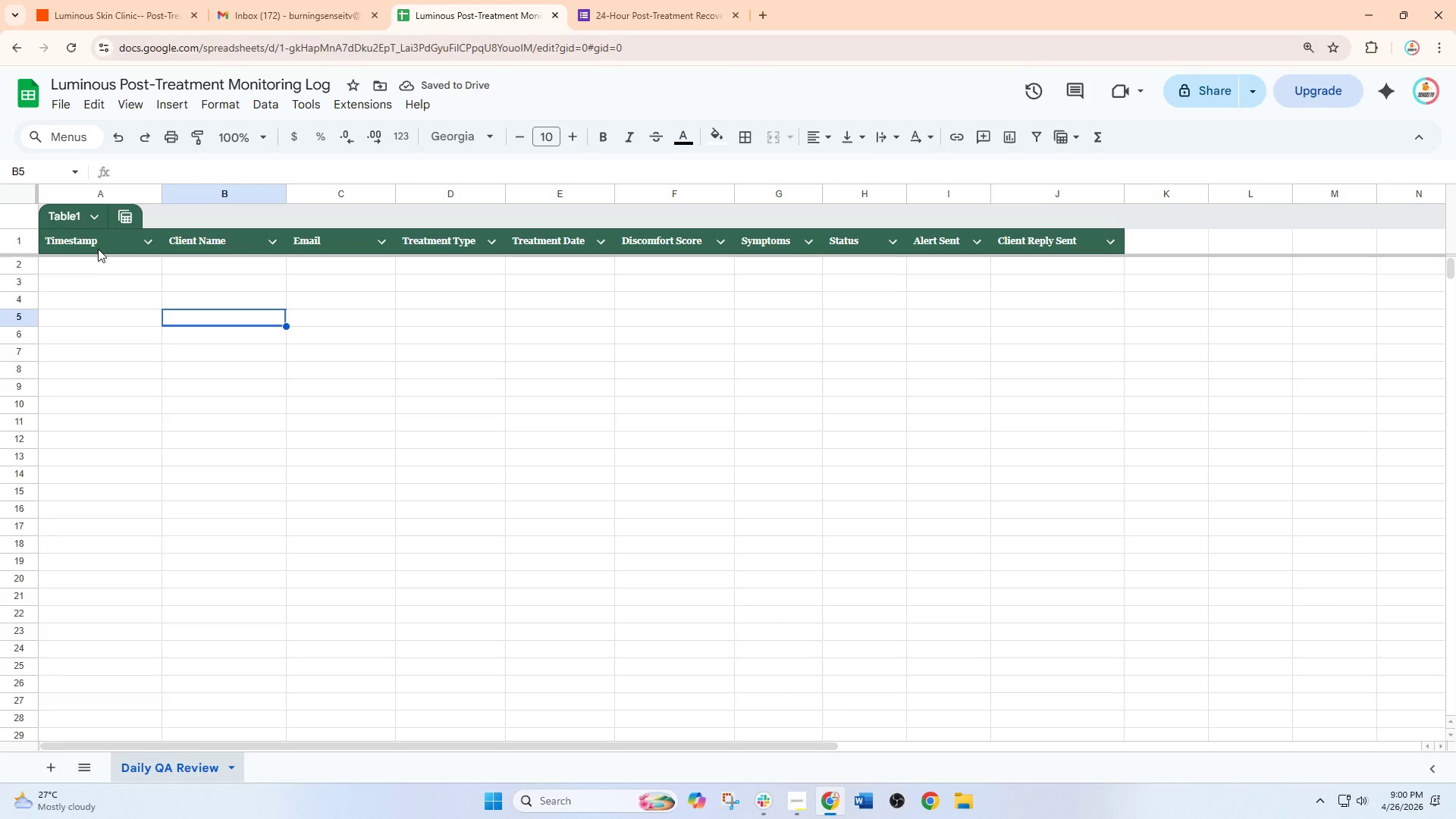 
left_click_drag(start_coordinate=[86, 262], to_coordinate=[1122, 607])
 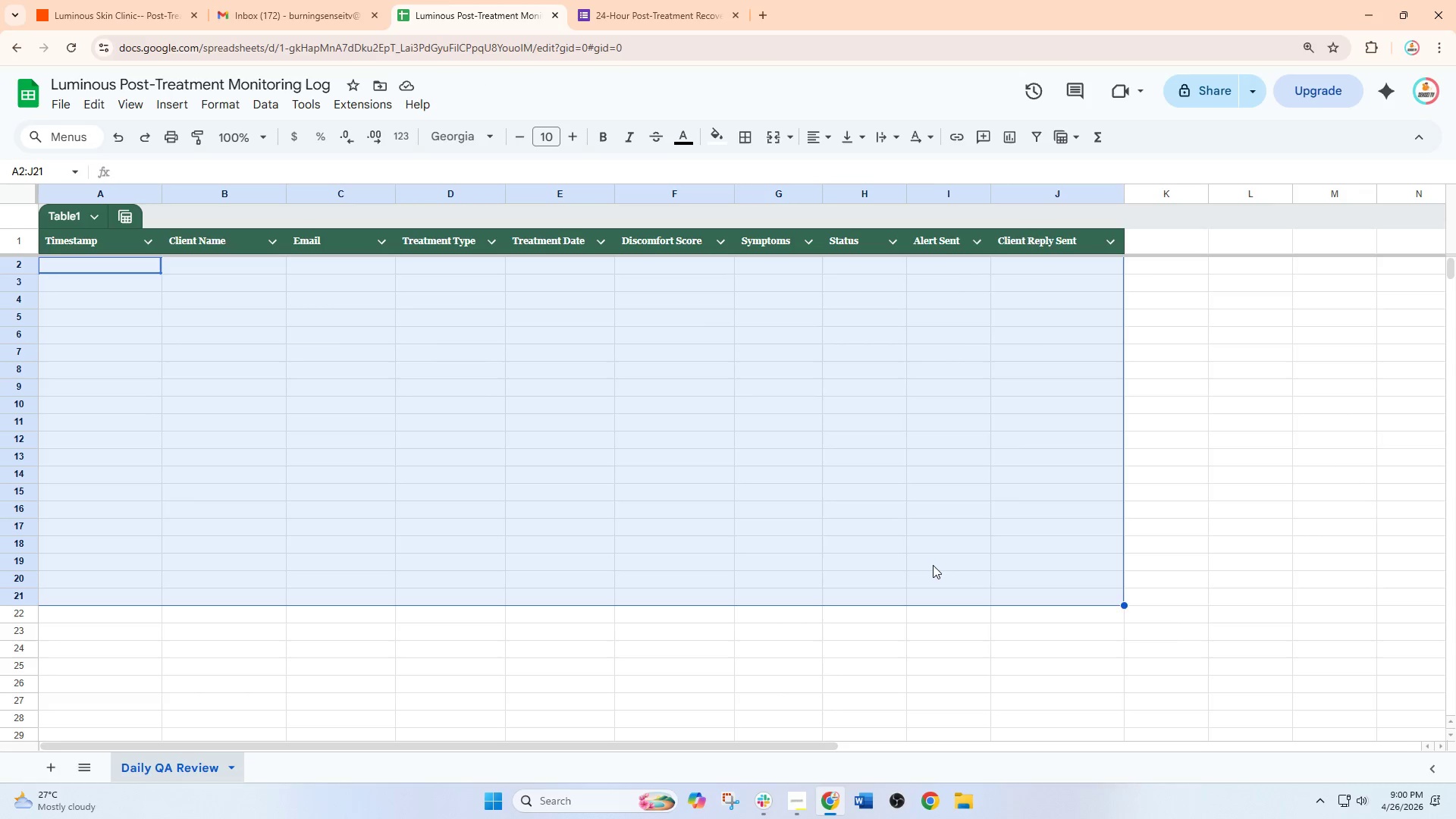 
right_click([933, 565])
 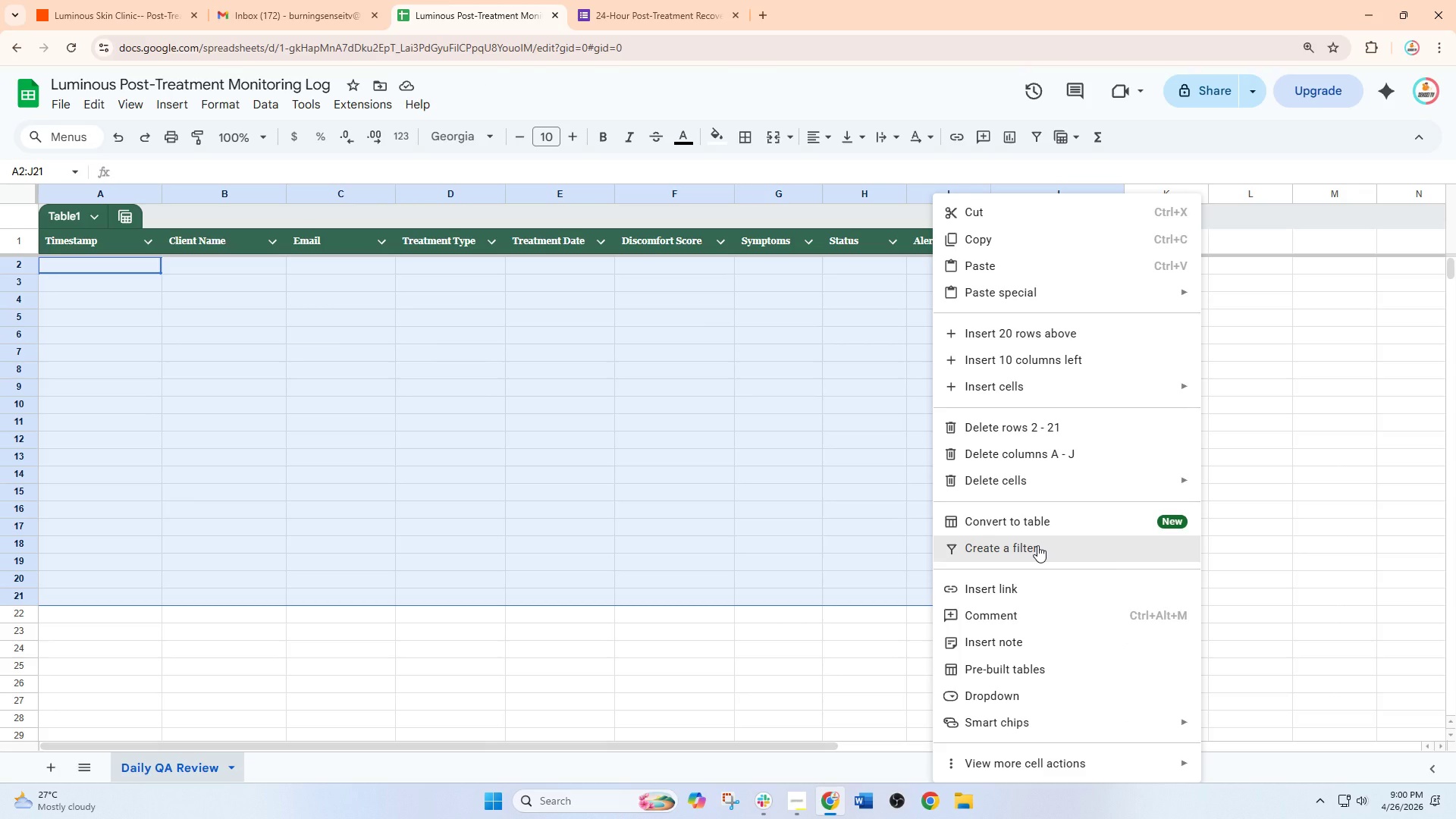 
wait(8.44)
 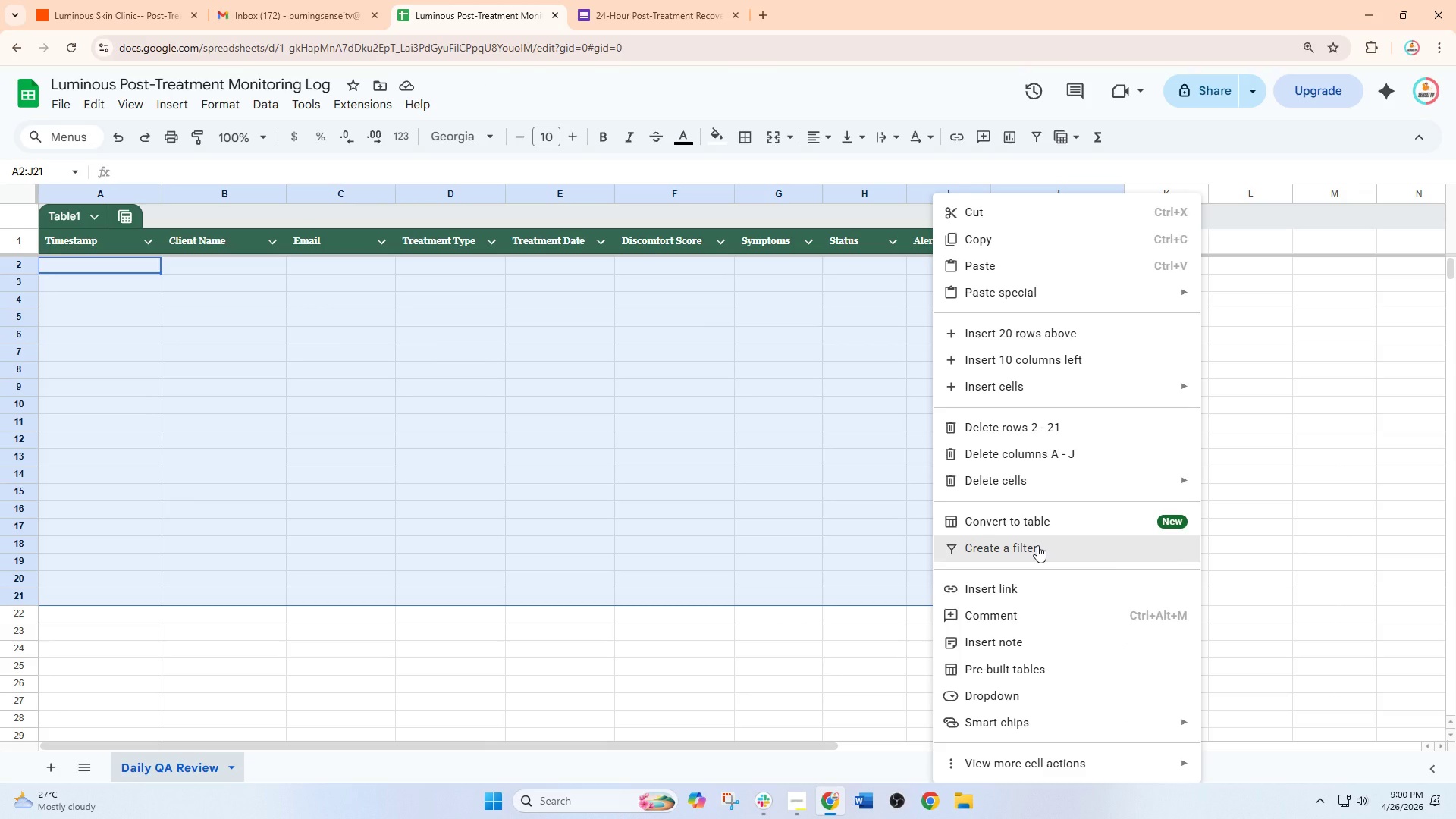 
double_click([388, 428])
 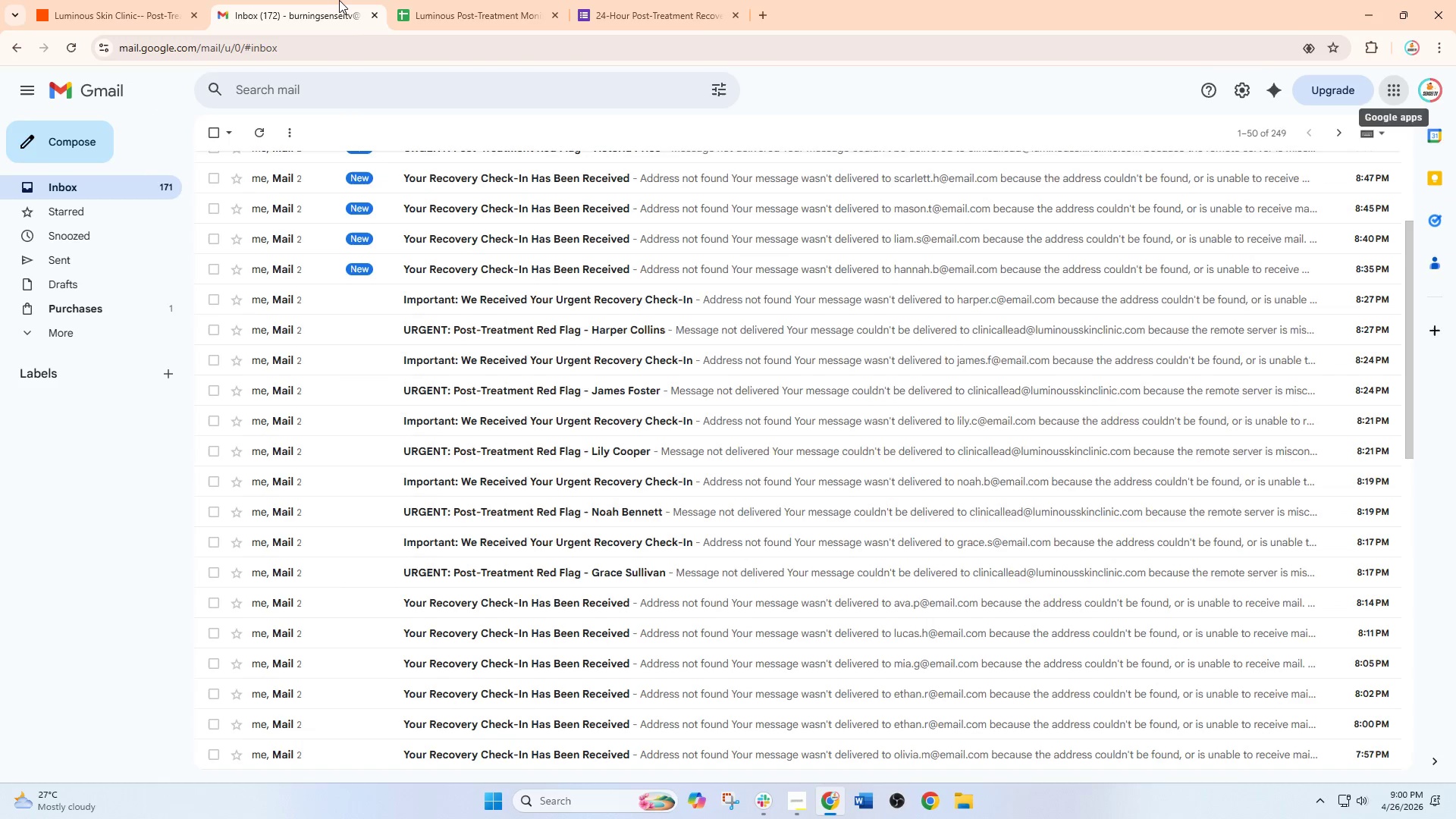 
double_click([450, 0])
 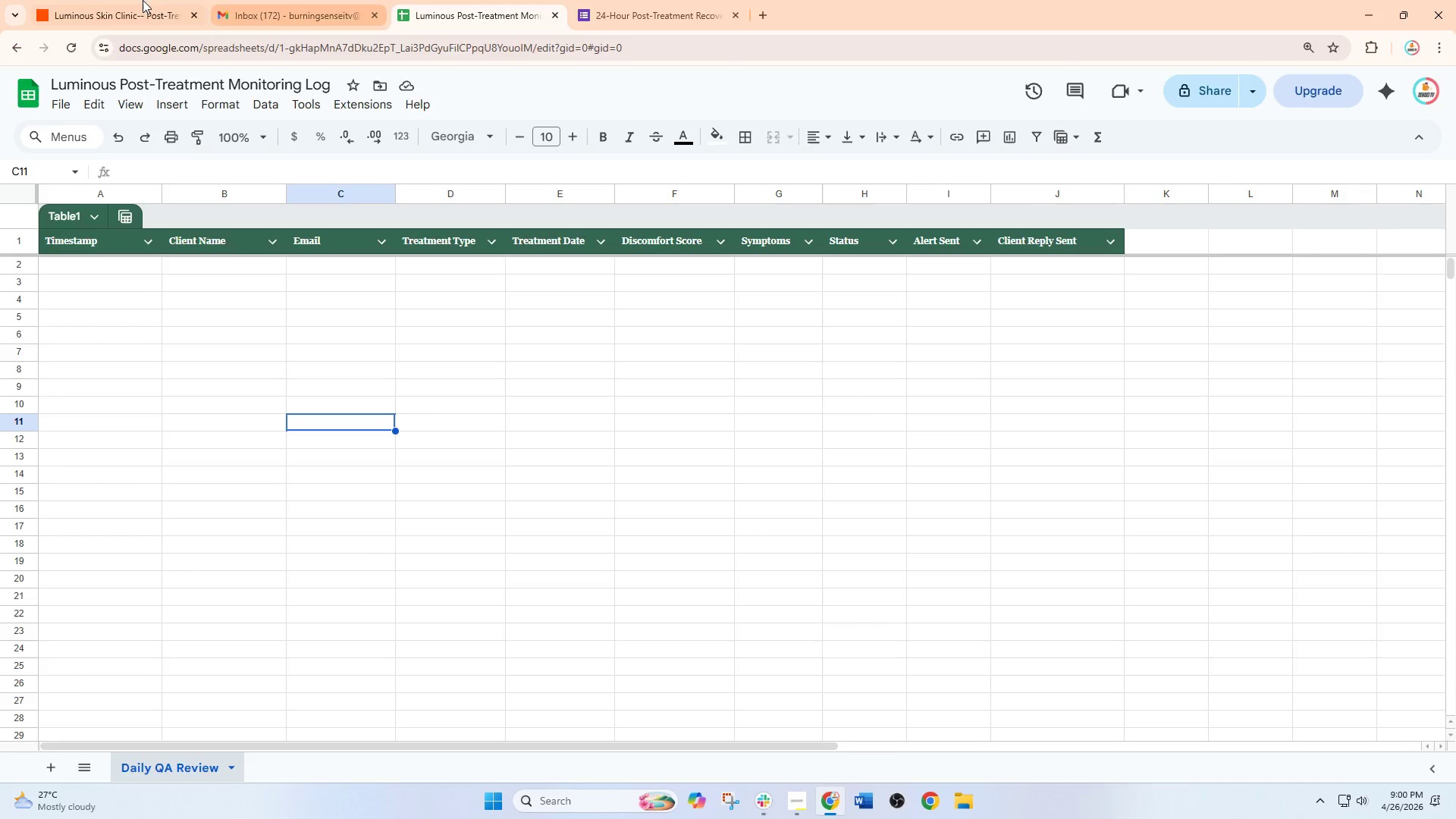 
left_click([96, 0])
 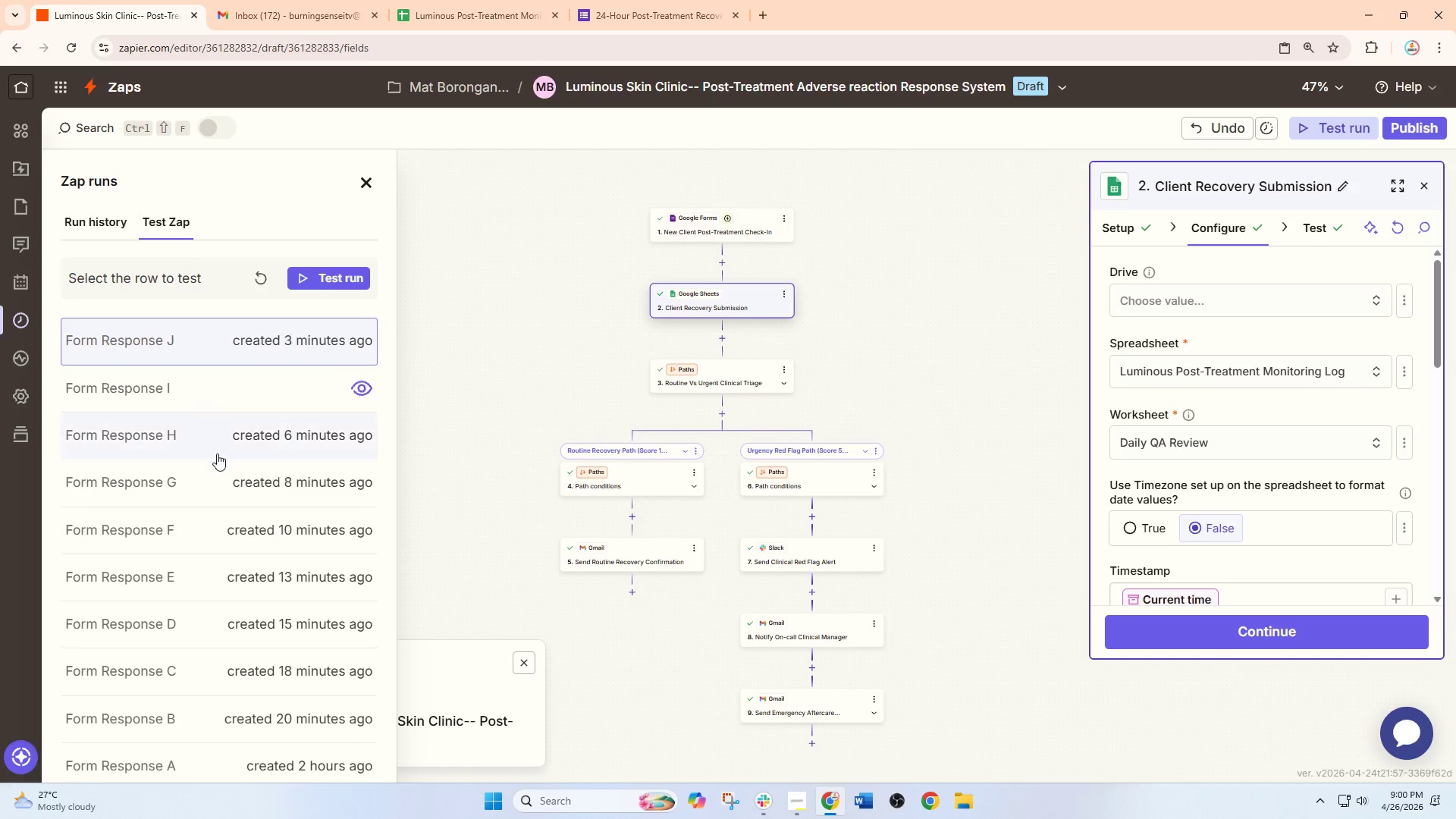 
scroll: coordinate [285, 639], scroll_direction: down, amount: 13.0
 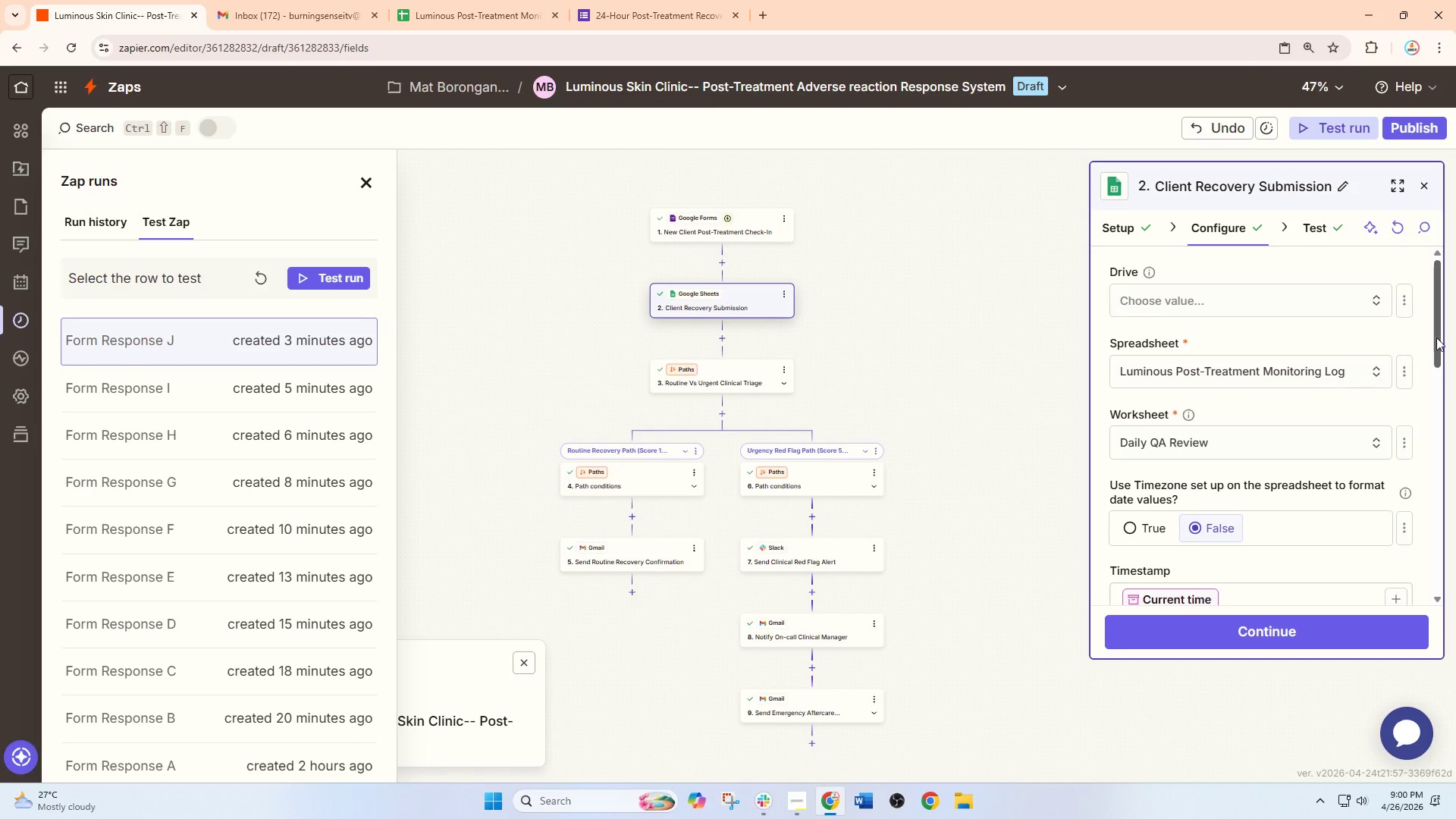 
hold_key(key=ControlLeft, duration=1.47)
scroll: coordinate [899, 440], scroll_direction: down, amount: 3.0
 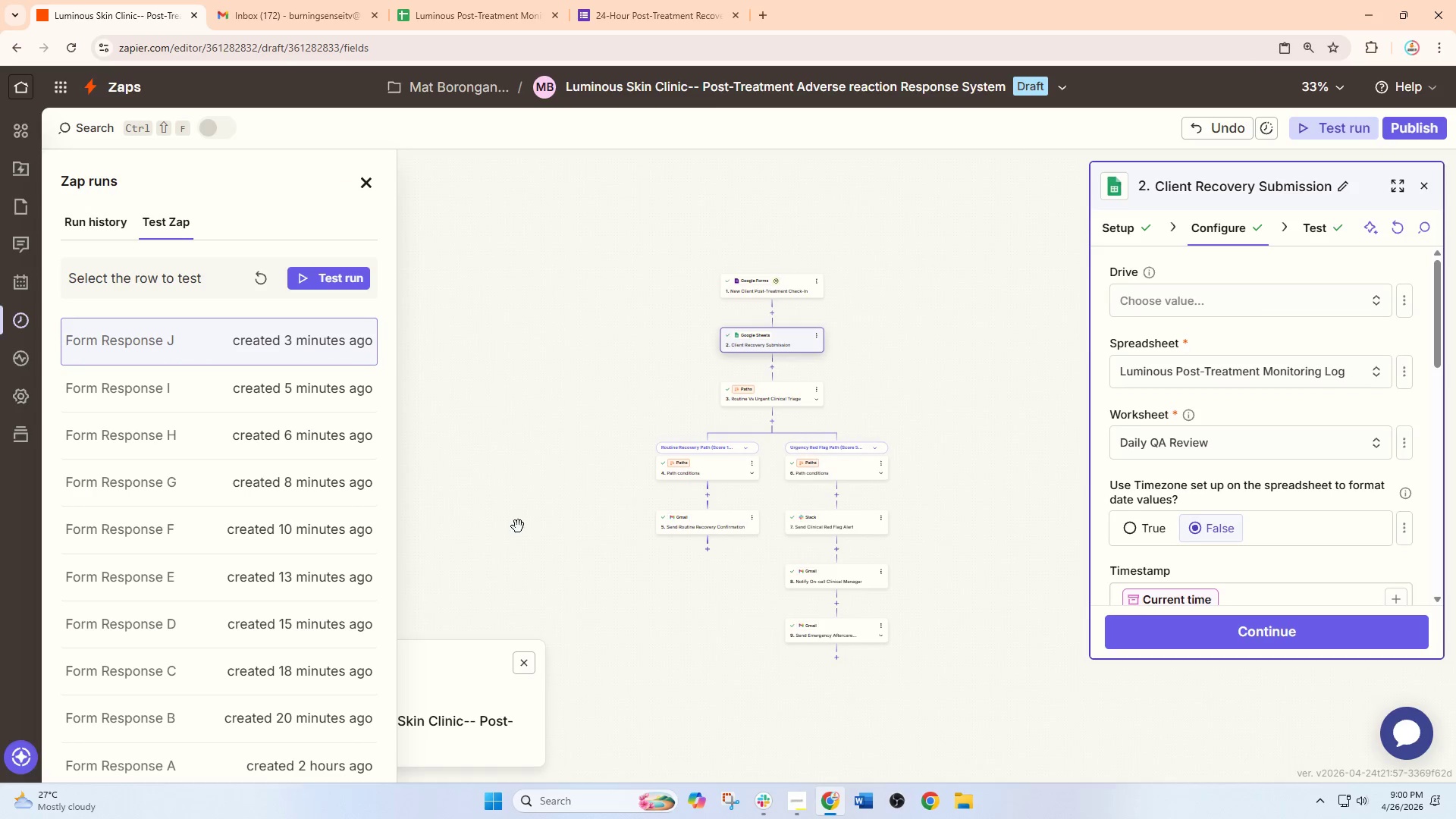 
scroll: coordinate [457, 547], scroll_direction: none, amount: 0.0
 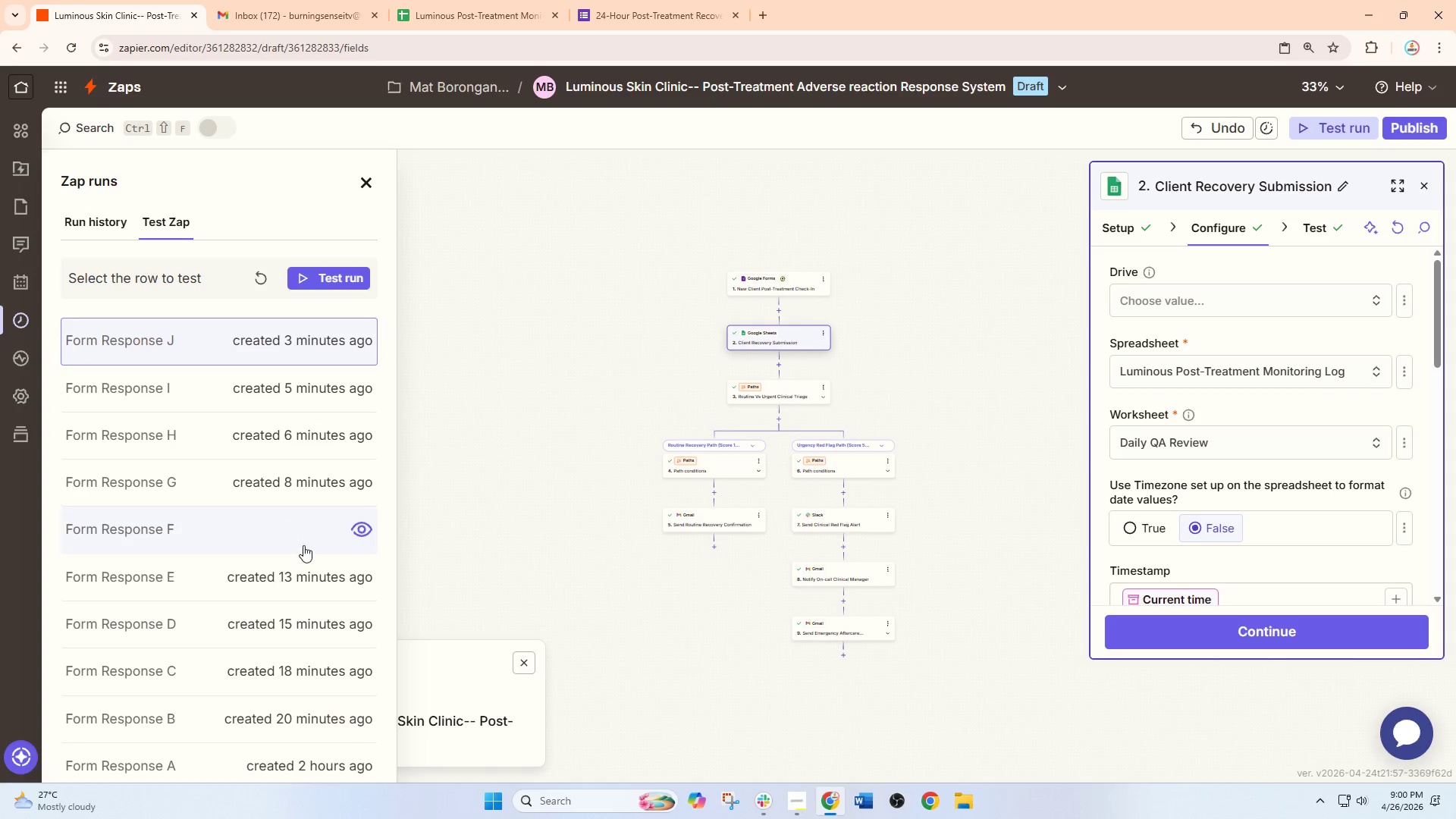 
left_click_drag(start_coordinate=[290, 584], to_coordinate=[268, 453])
 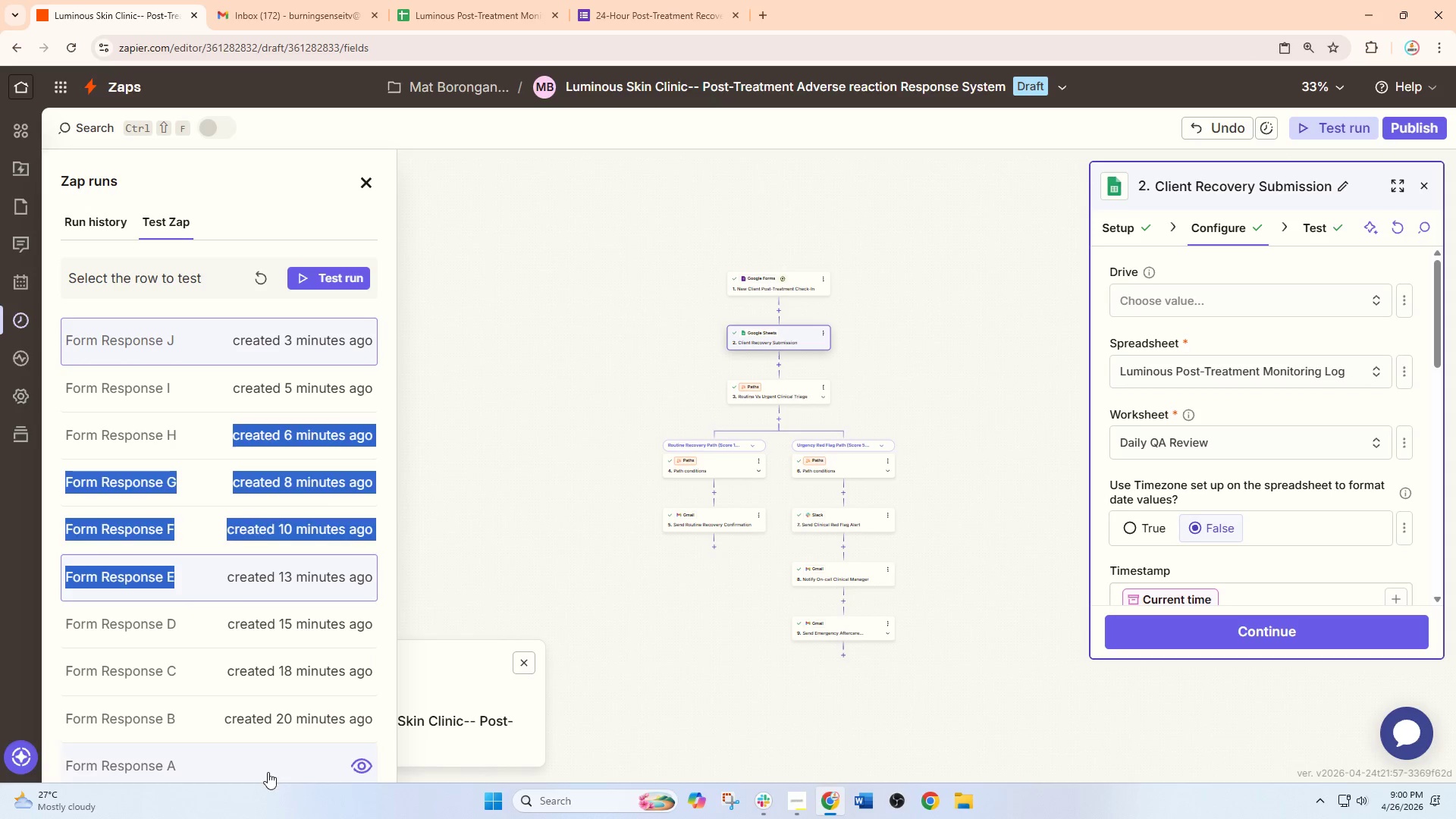 
left_click([268, 772])
 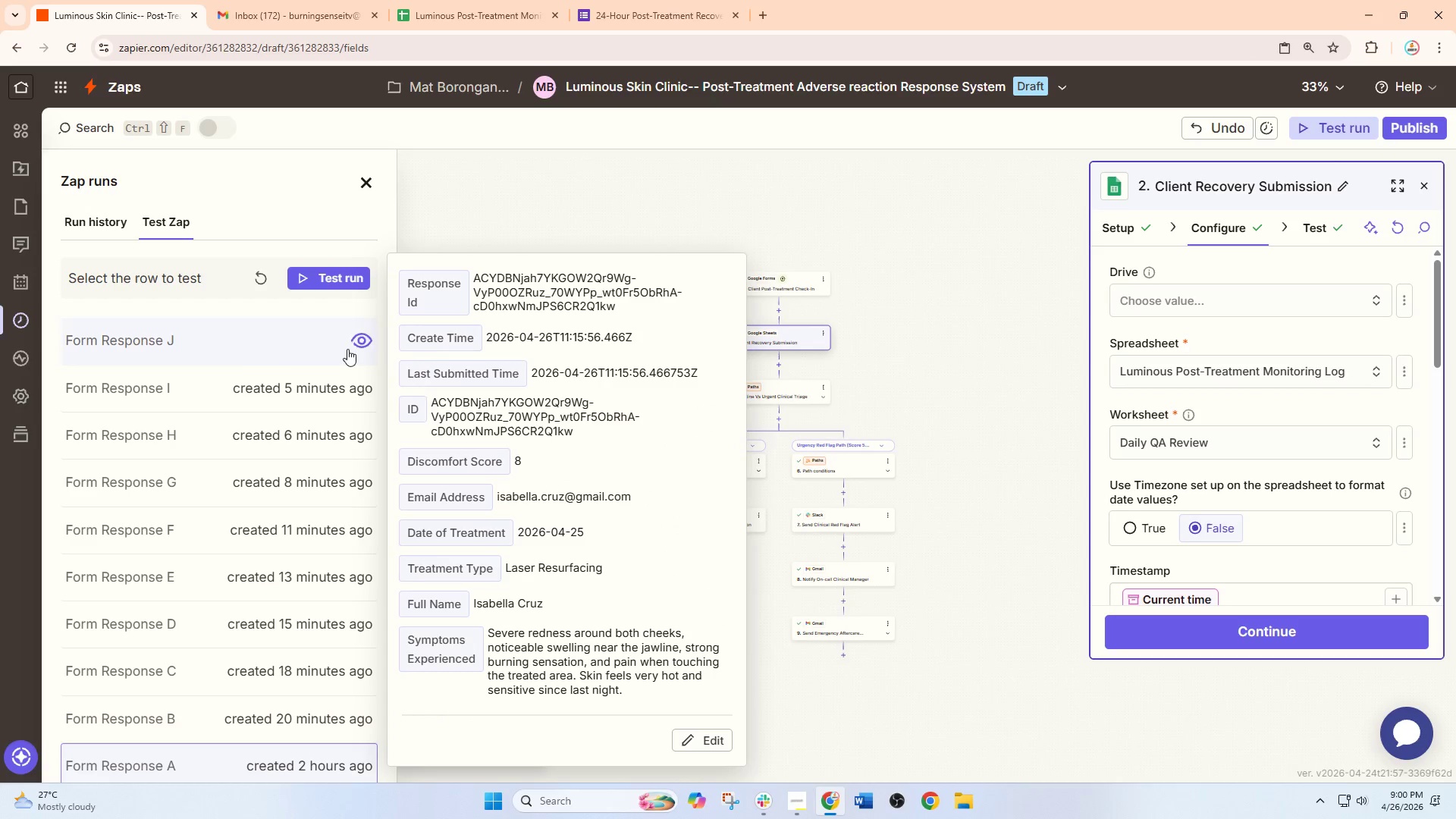 
left_click([318, 276])
 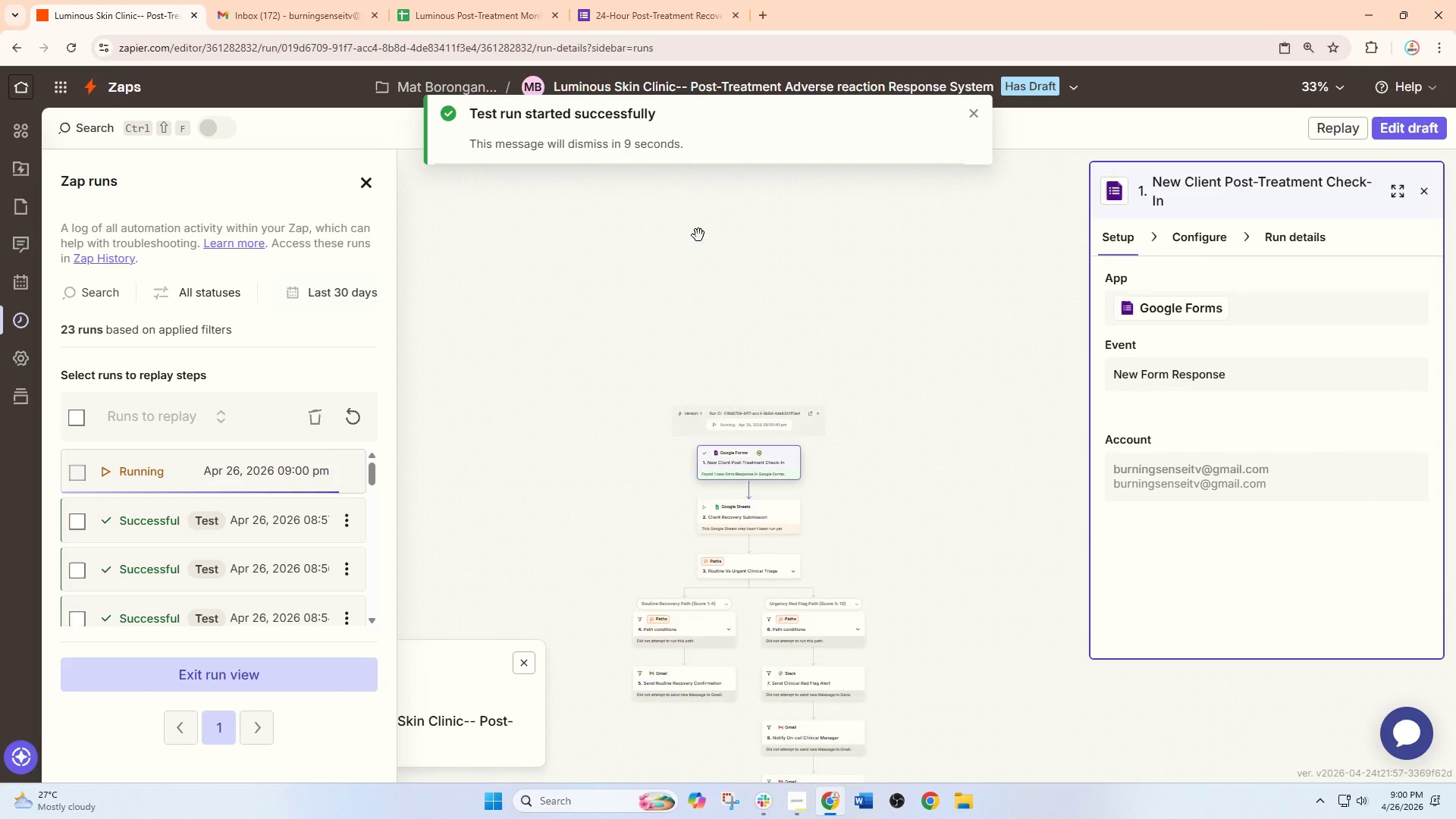 
wait(5.27)
 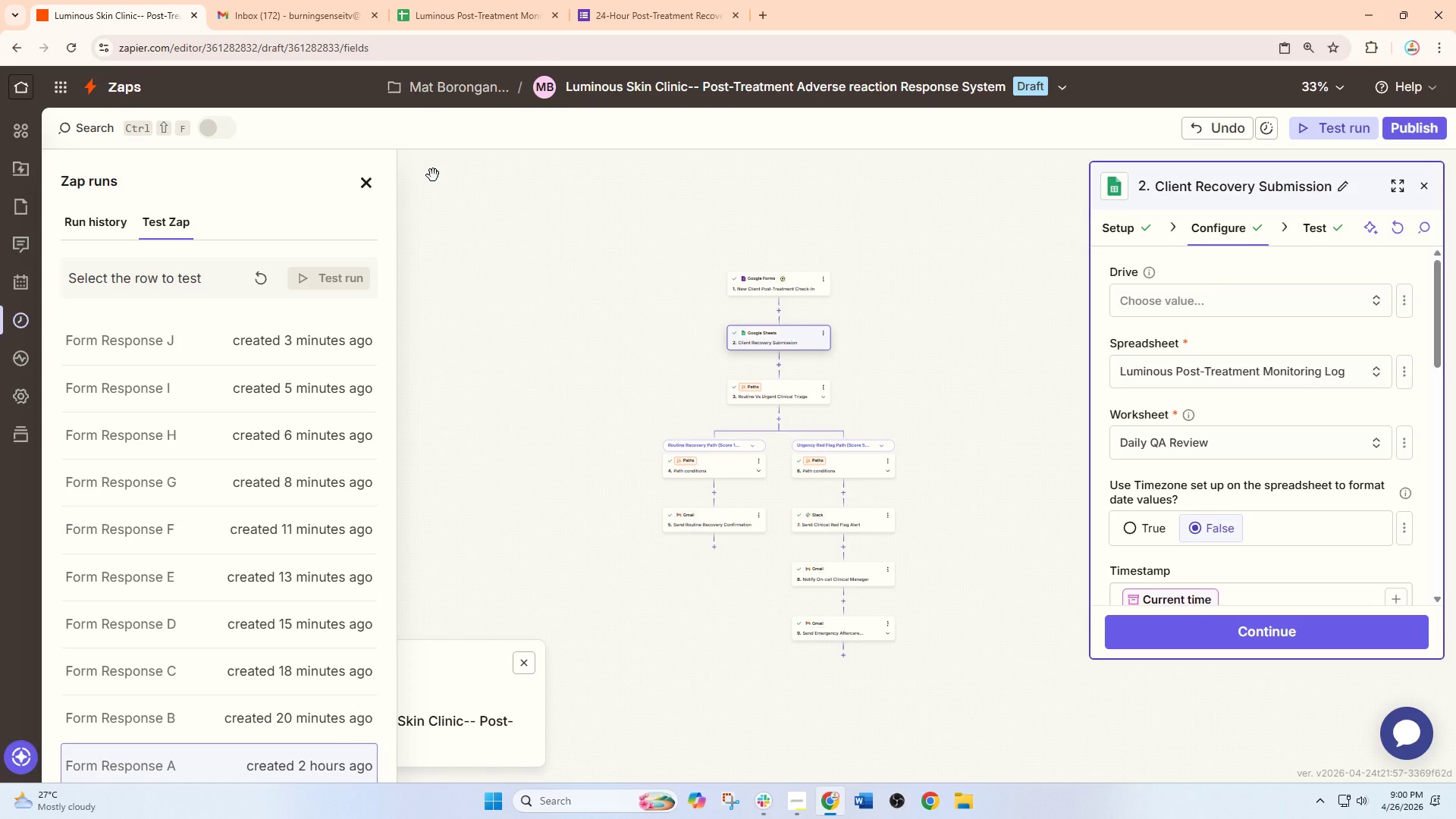 
left_click([460, 0])
 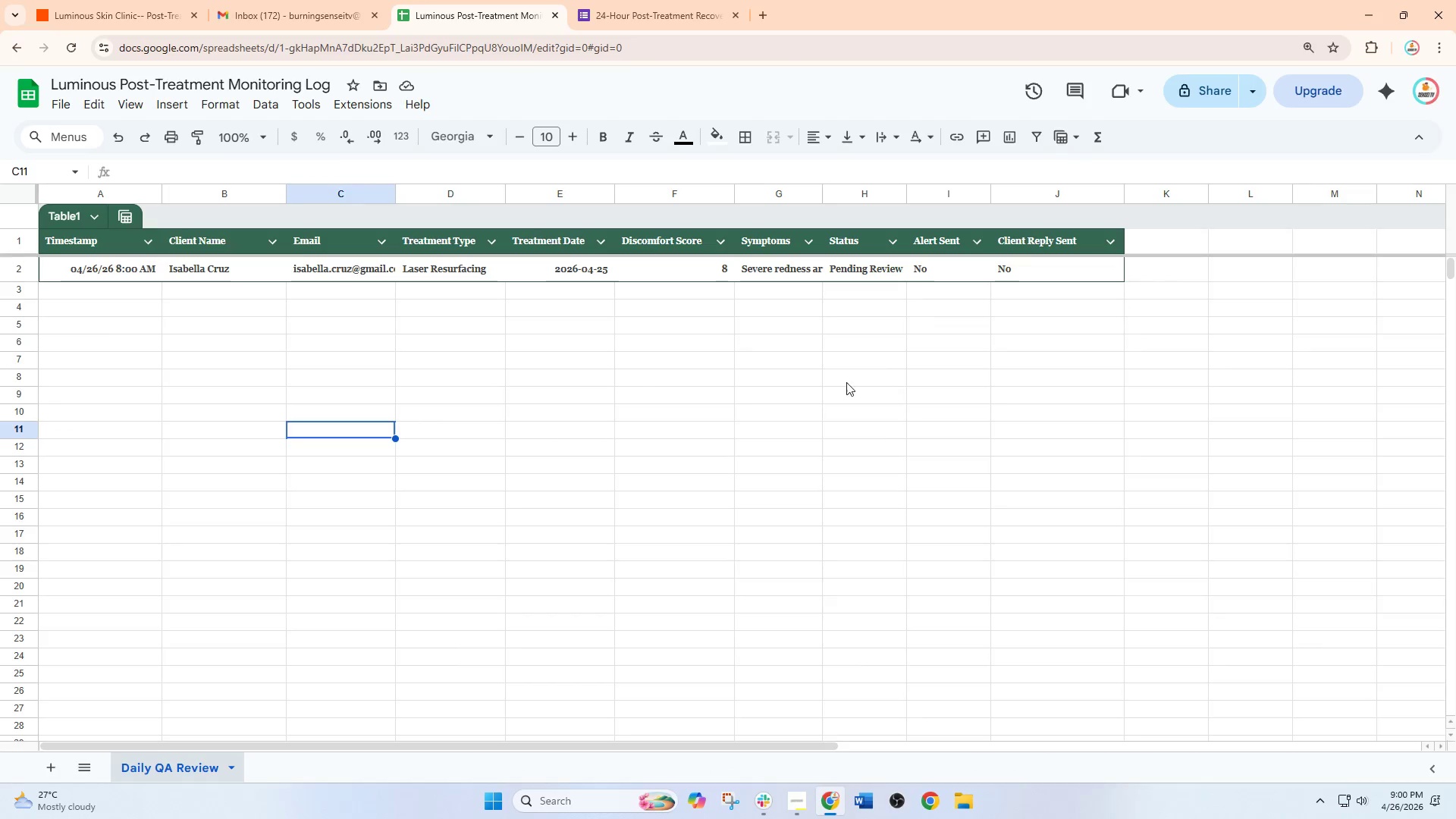 
wait(7.72)
 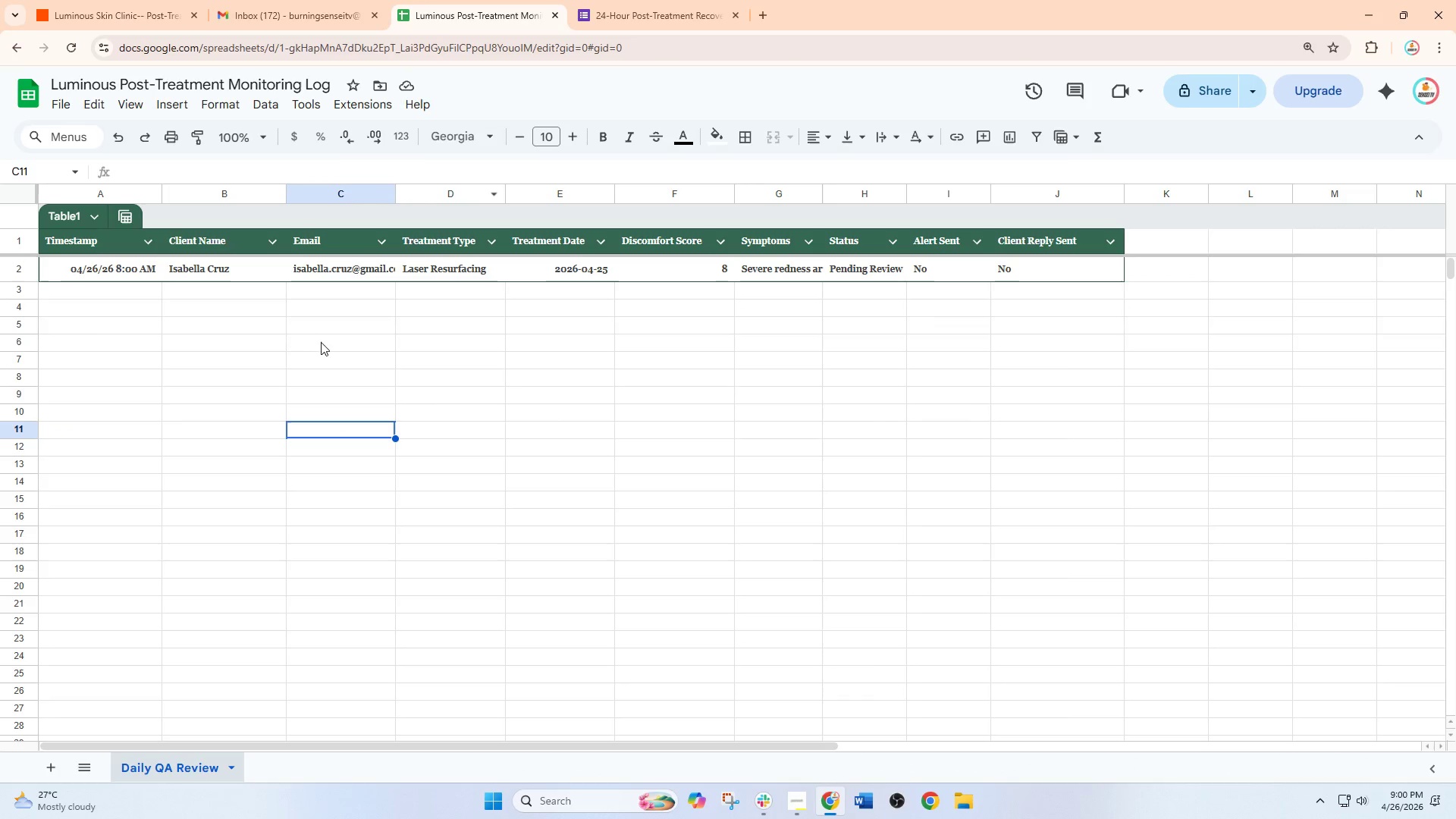 
left_click_drag(start_coordinate=[122, 272], to_coordinate=[1103, 709])
 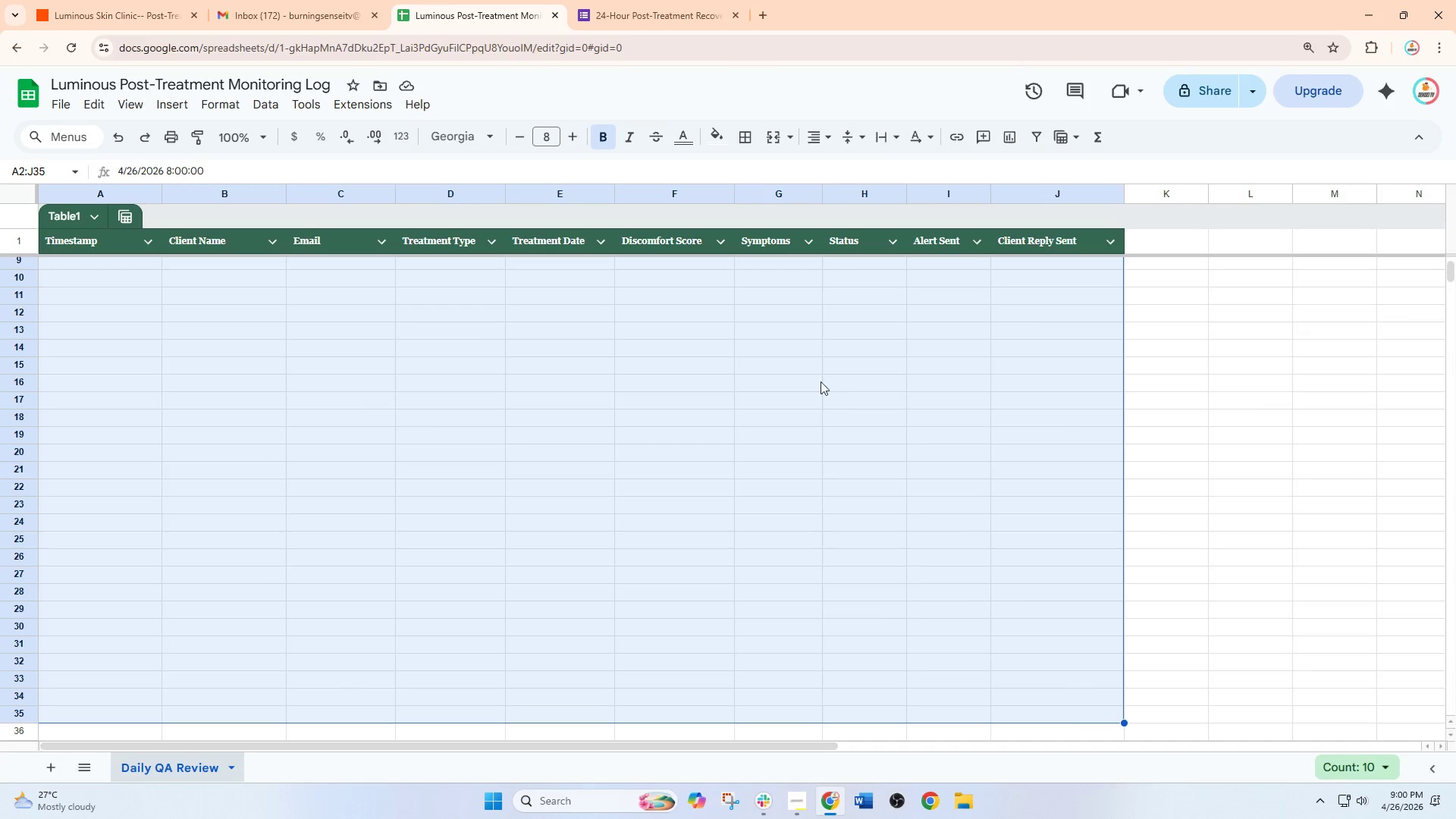 
scroll: coordinate [814, 370], scroll_direction: up, amount: 1.0
 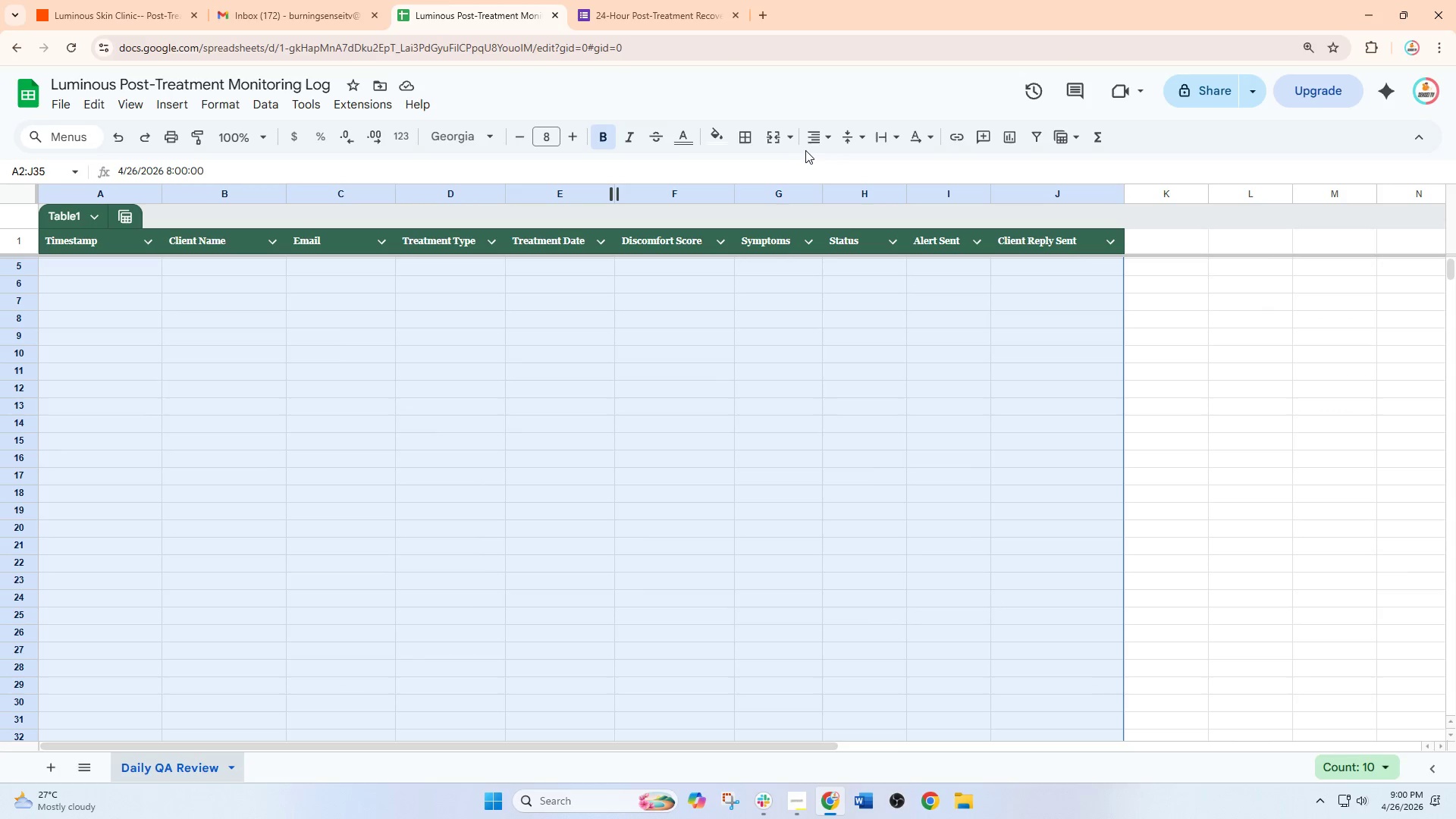 
left_click([607, 140])
 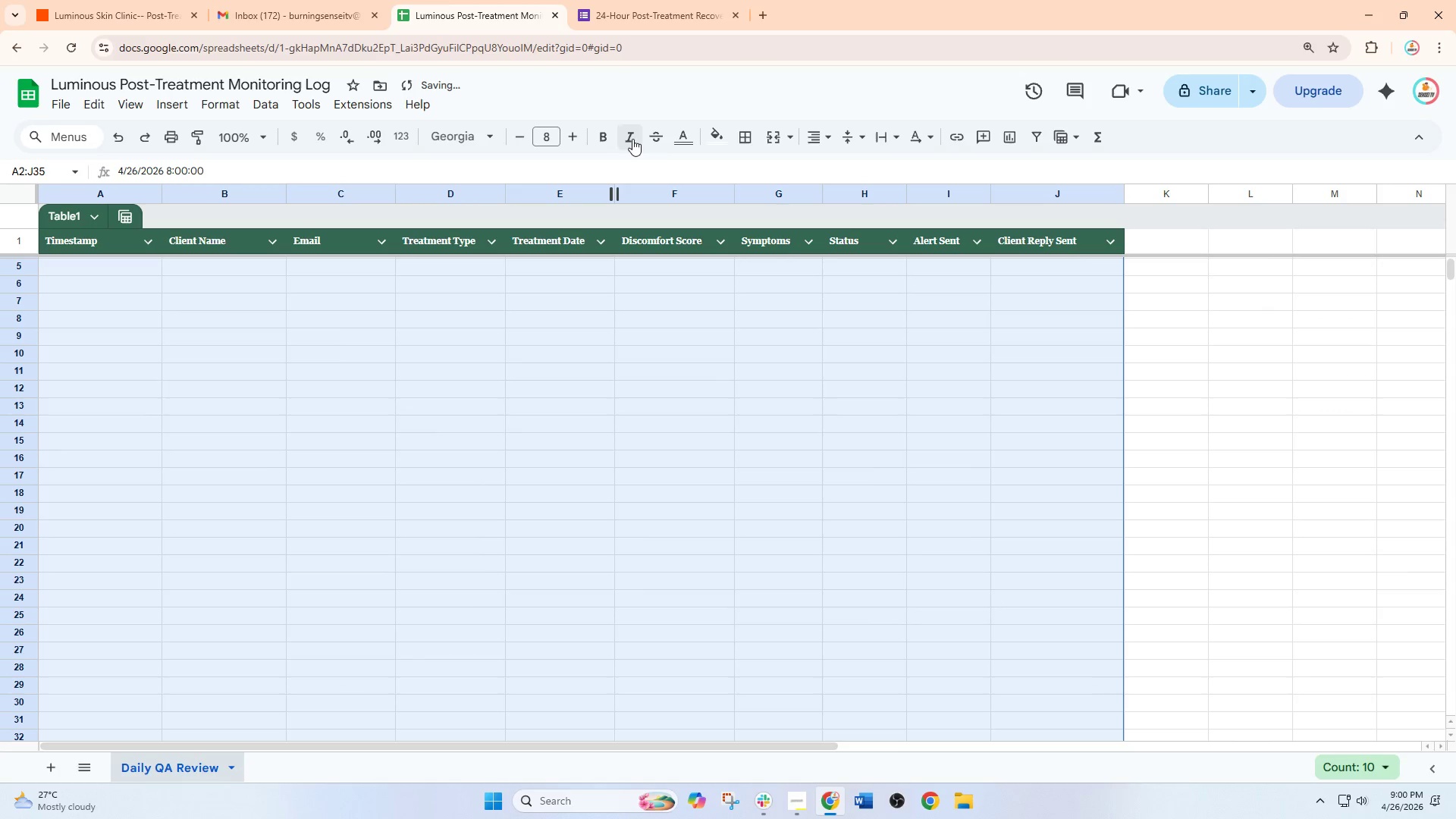 
left_click([632, 139])
 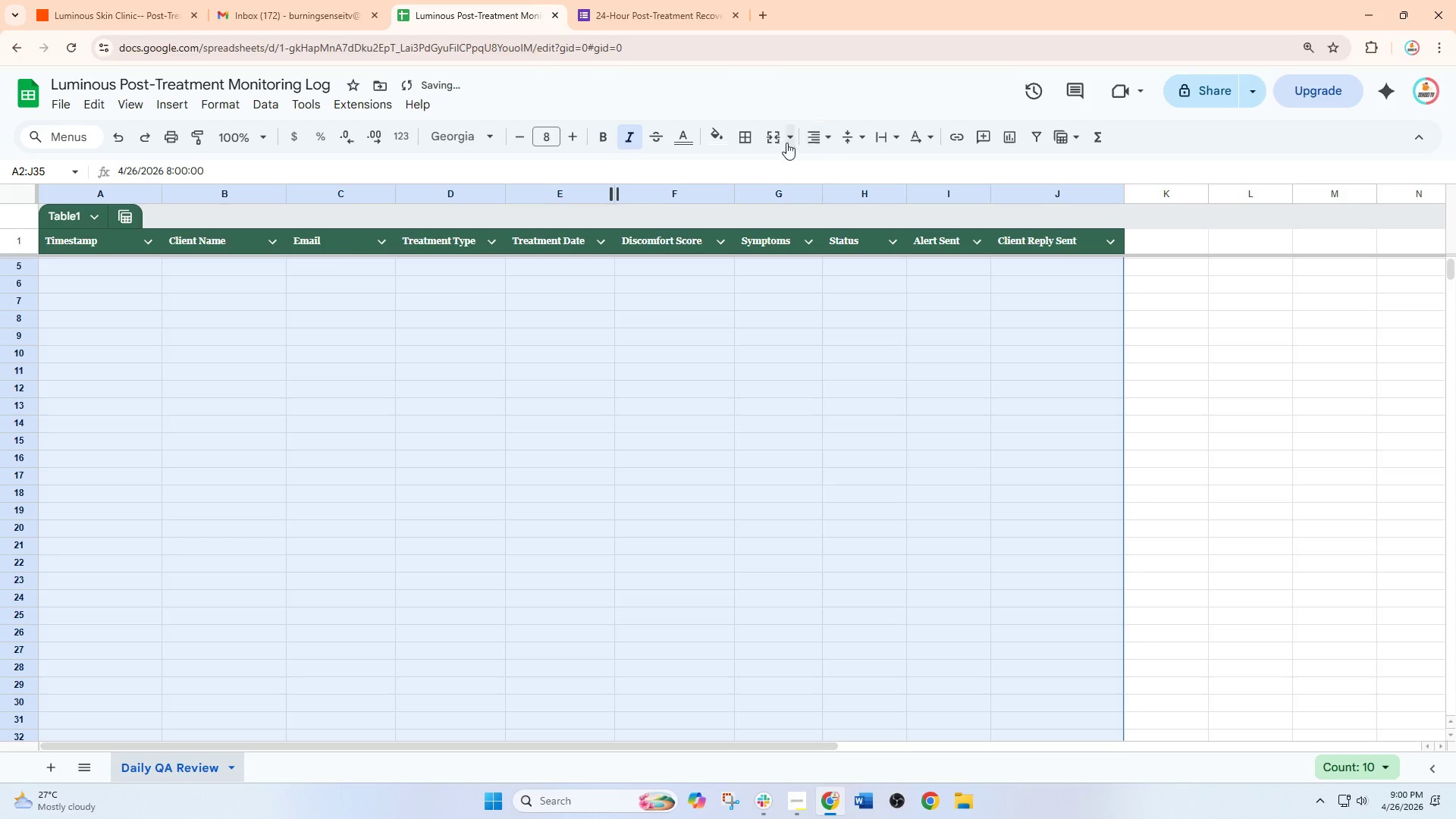 
left_click([820, 134])
 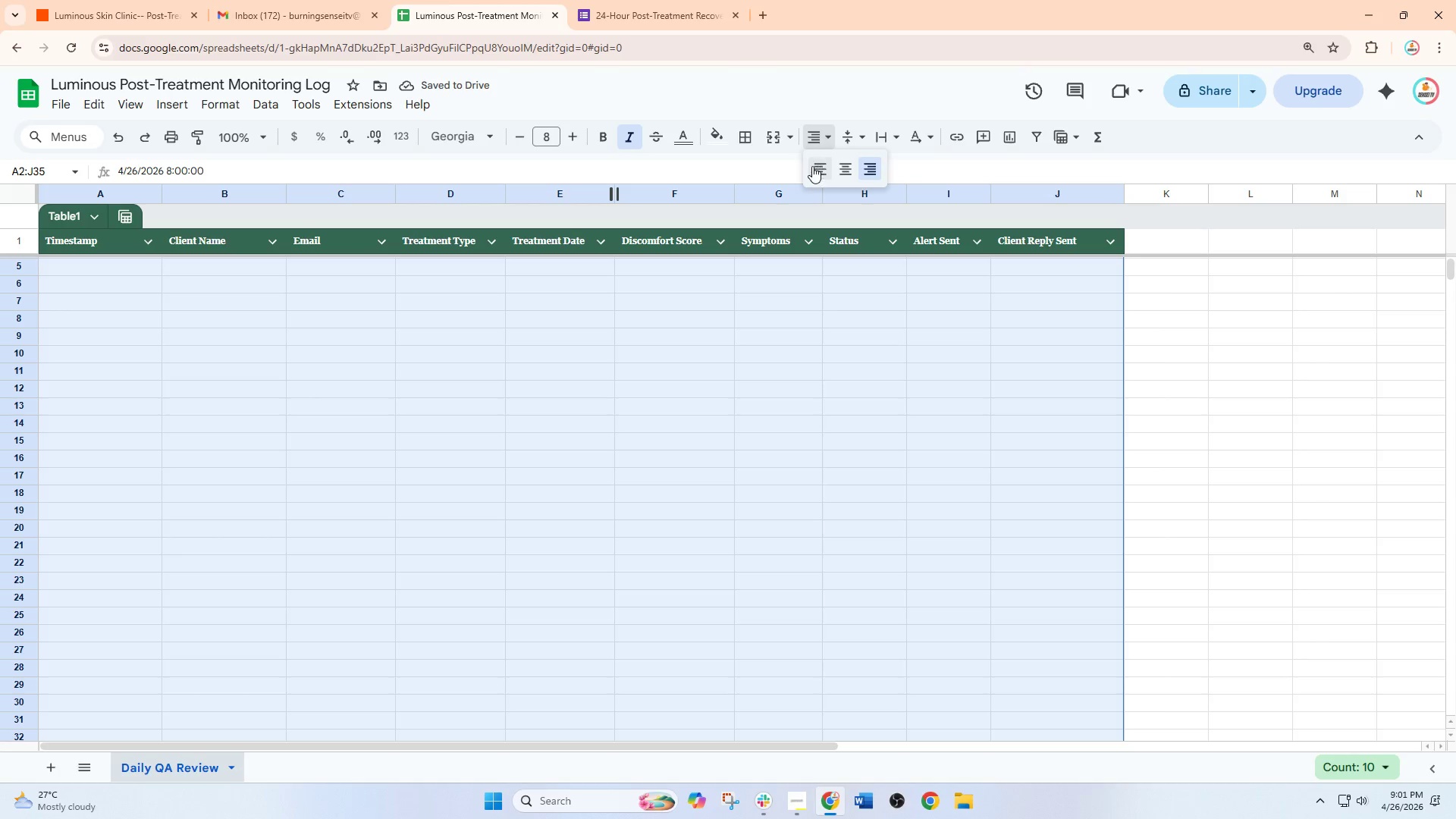 
left_click([812, 167])
 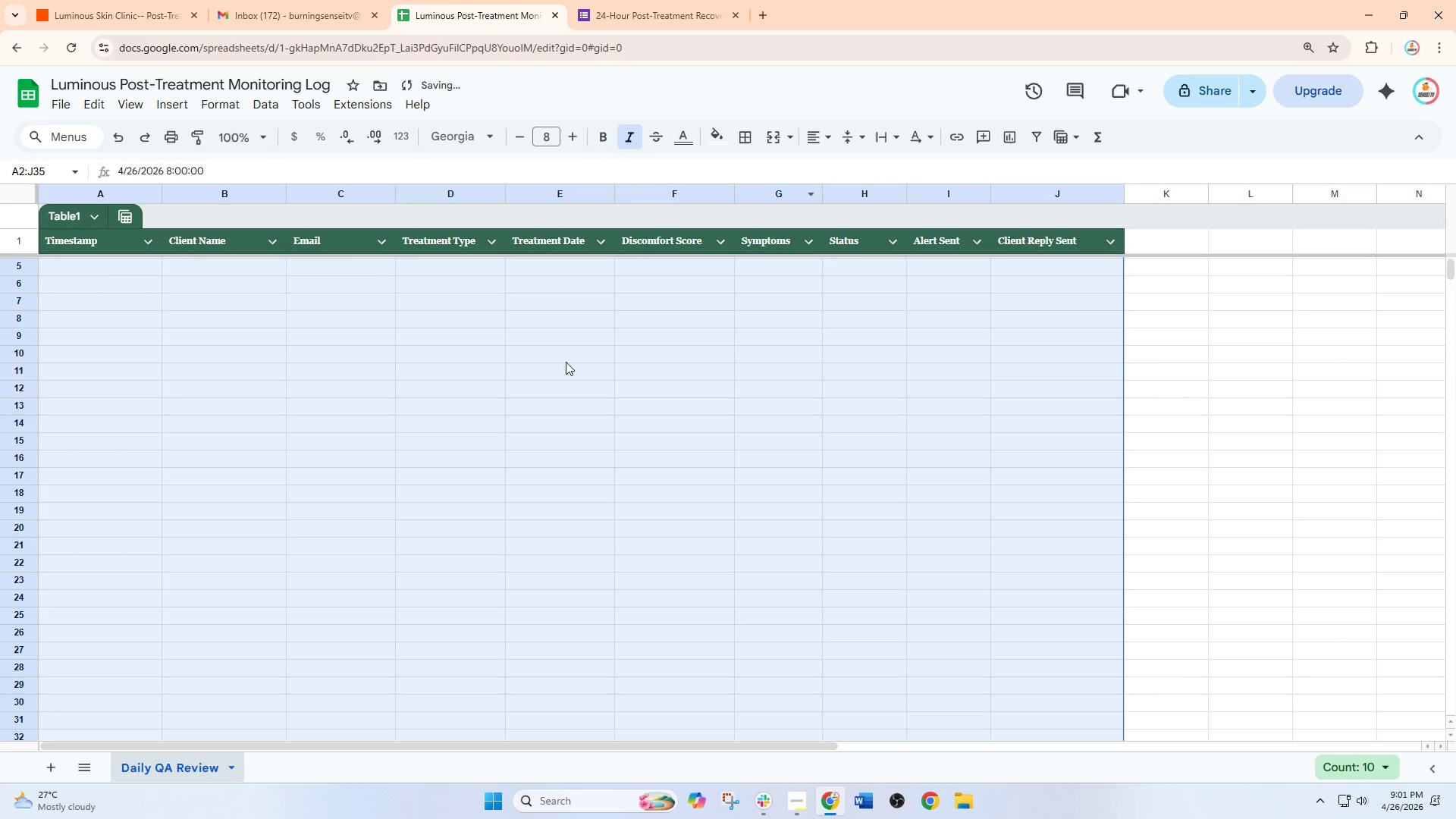 
scroll: coordinate [562, 421], scroll_direction: up, amount: 7.0
 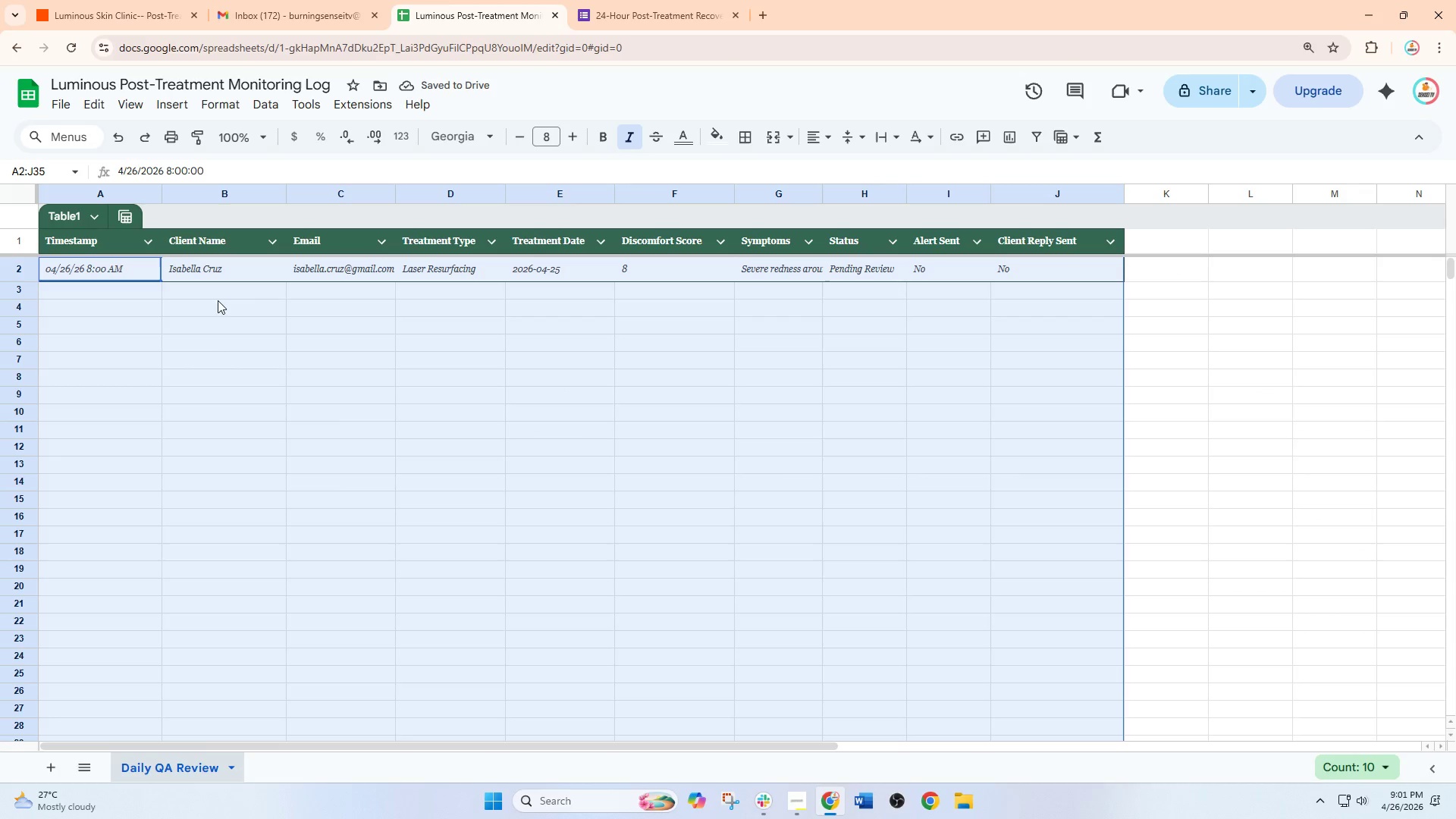 
left_click([155, 337])
 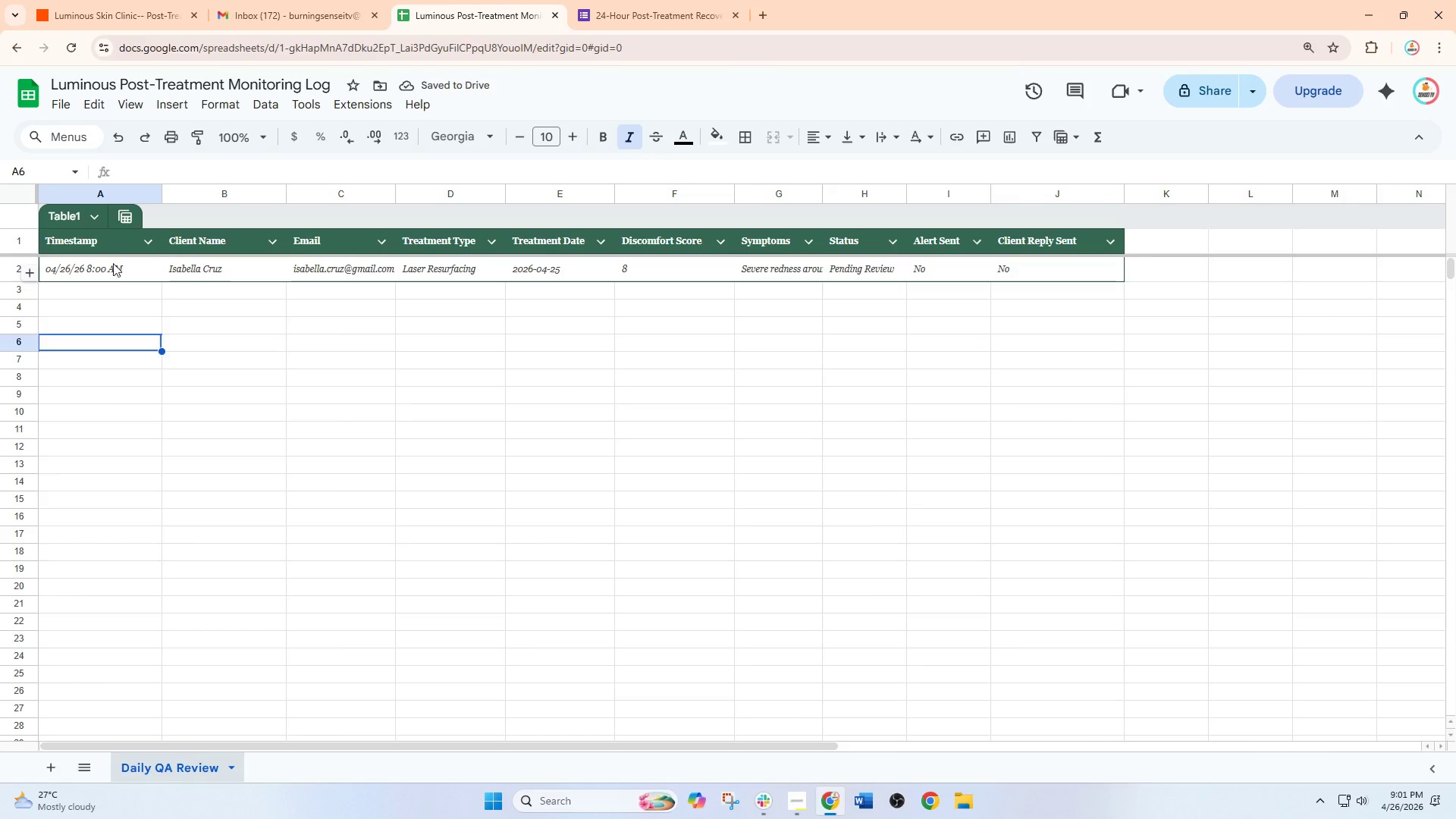 
left_click_drag(start_coordinate=[113, 263], to_coordinate=[1068, 768])
 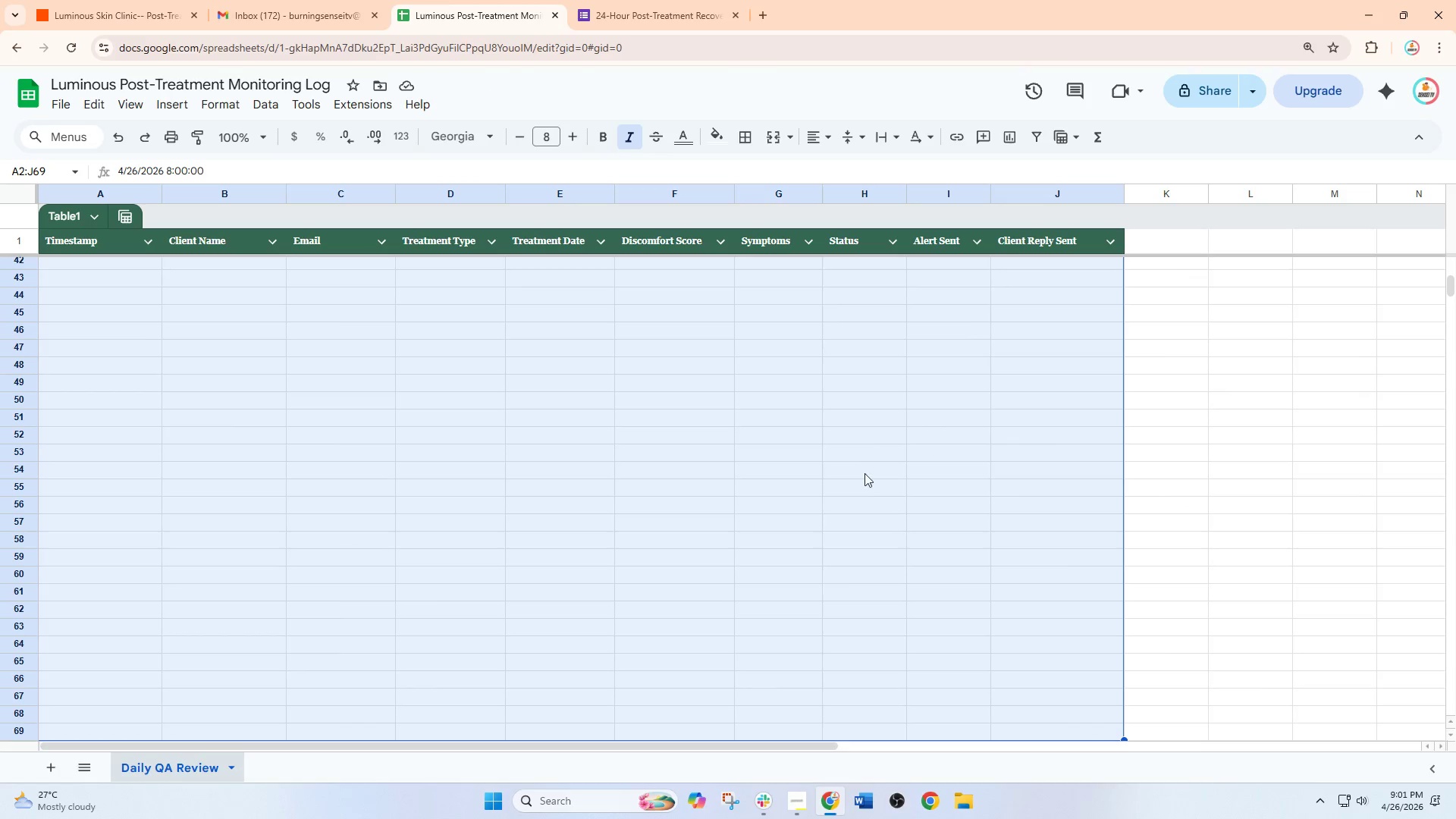 
scroll: coordinate [683, 268], scroll_direction: up, amount: 17.0
 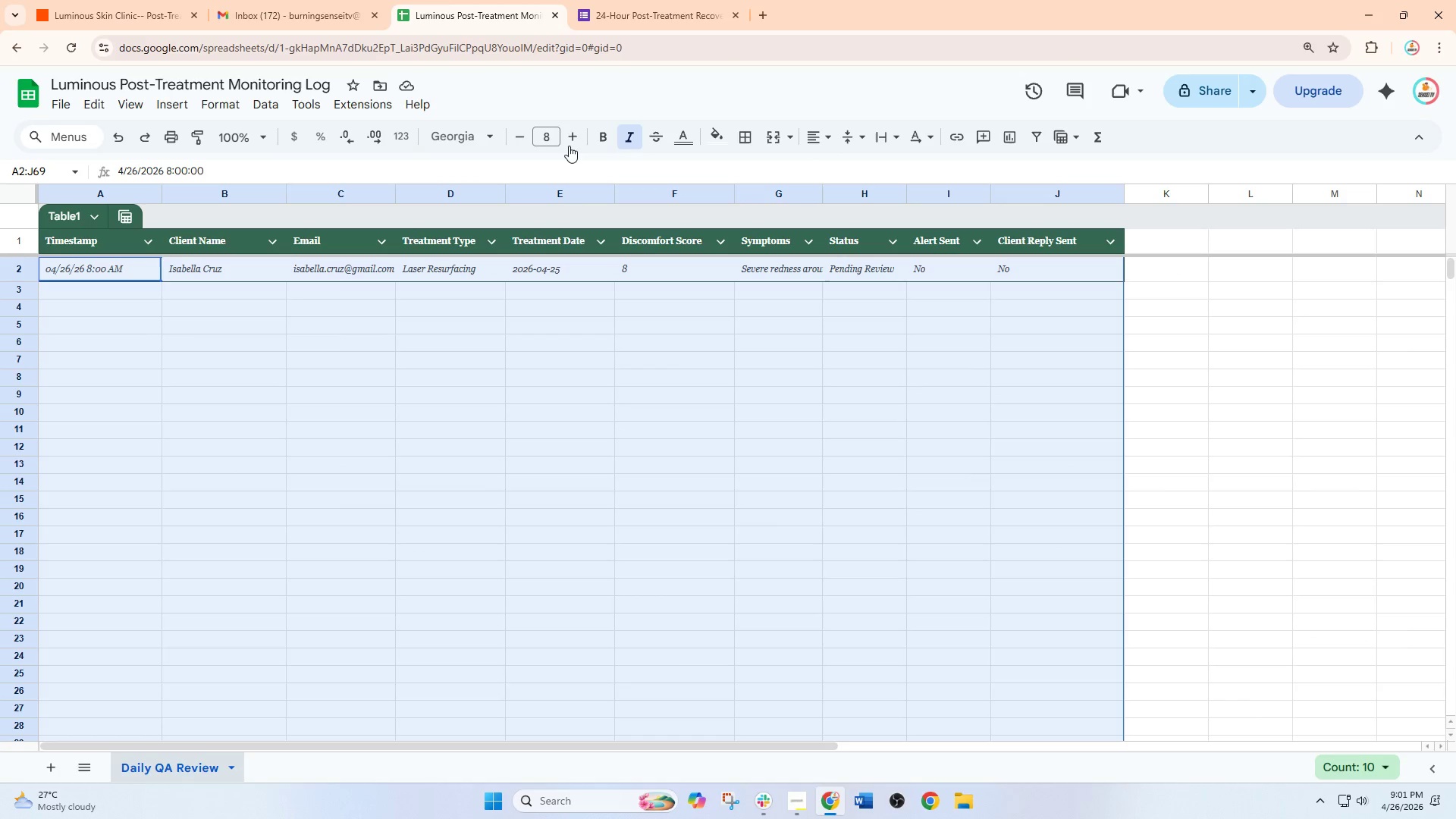 
left_click([569, 127])
 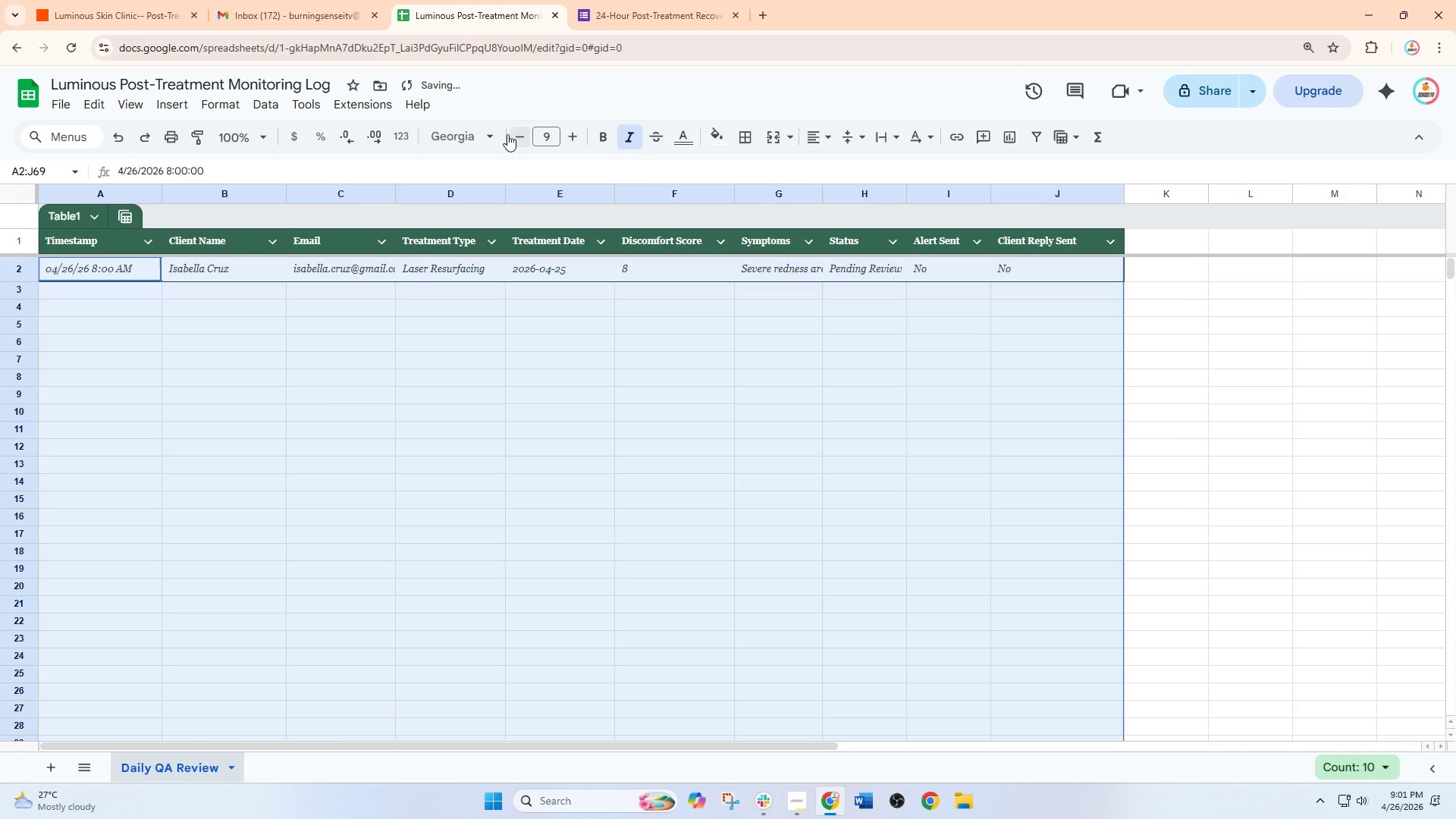 
left_click([485, 134])
 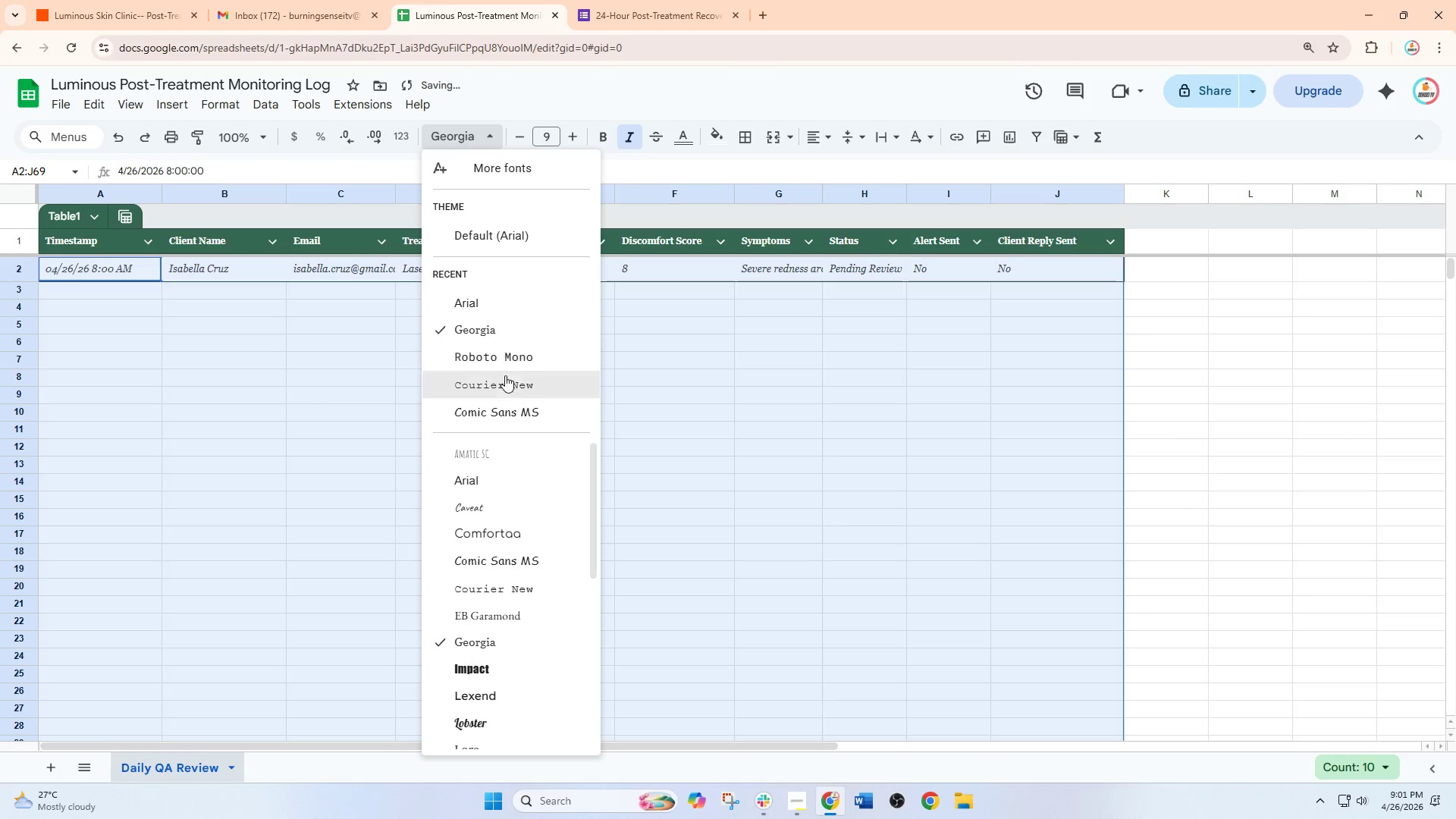 
left_click([505, 382])
 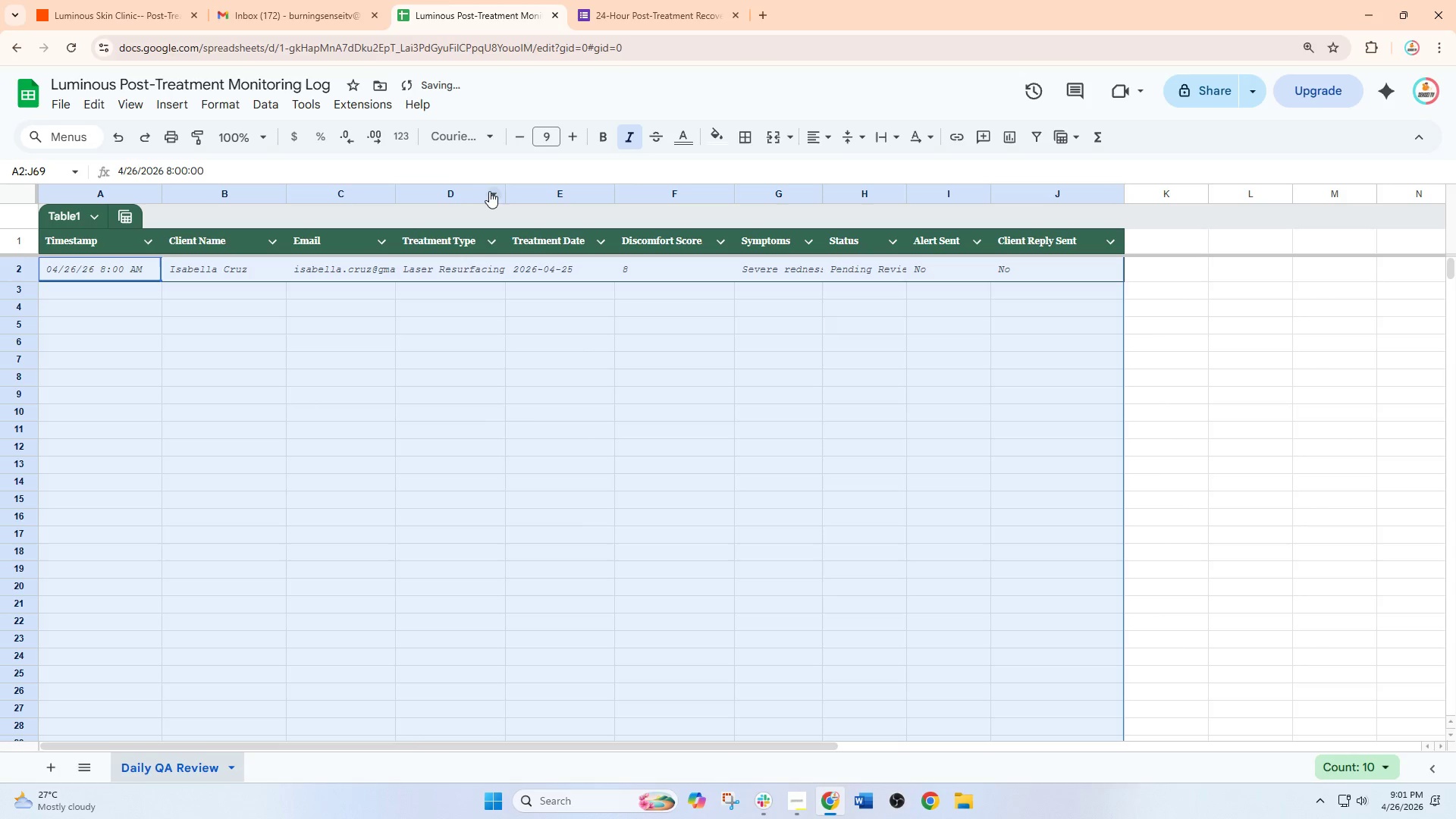 
left_click([494, 140])